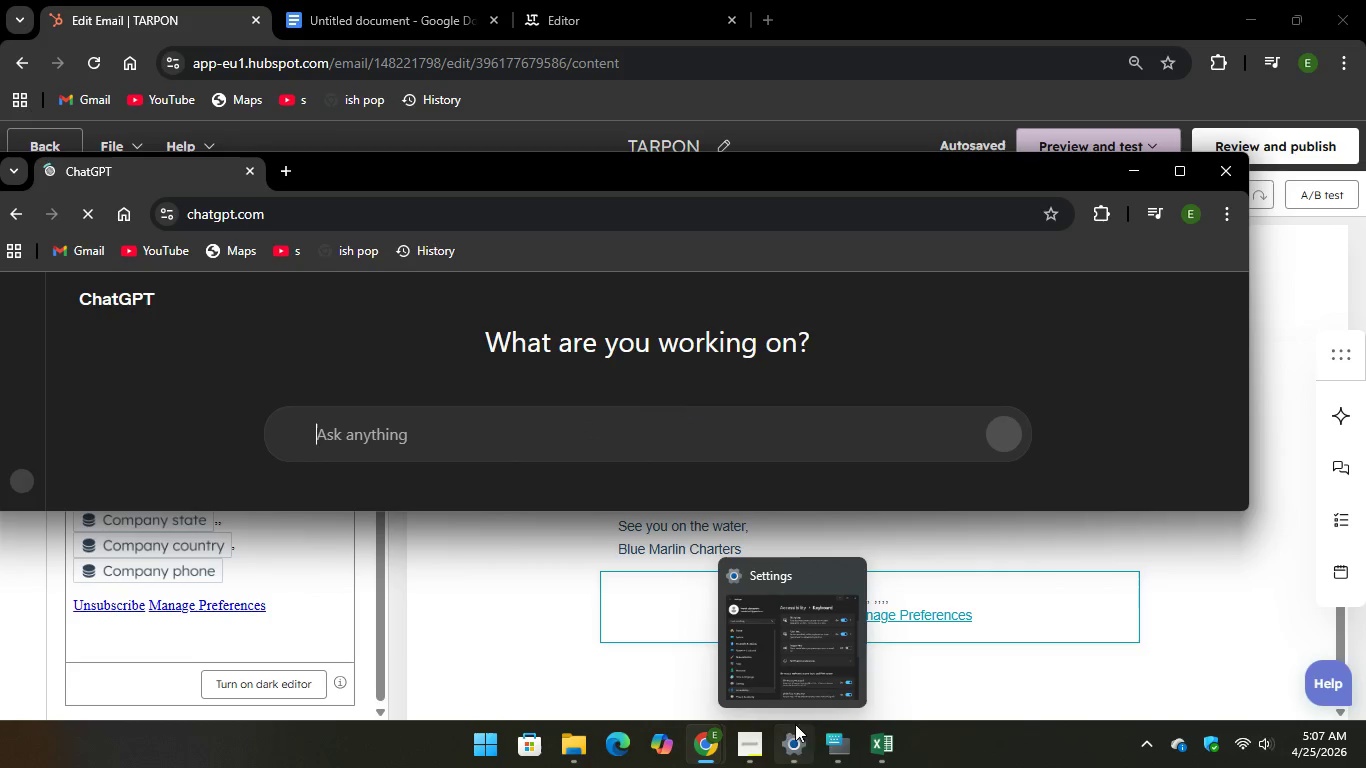 
left_click([821, 740])
 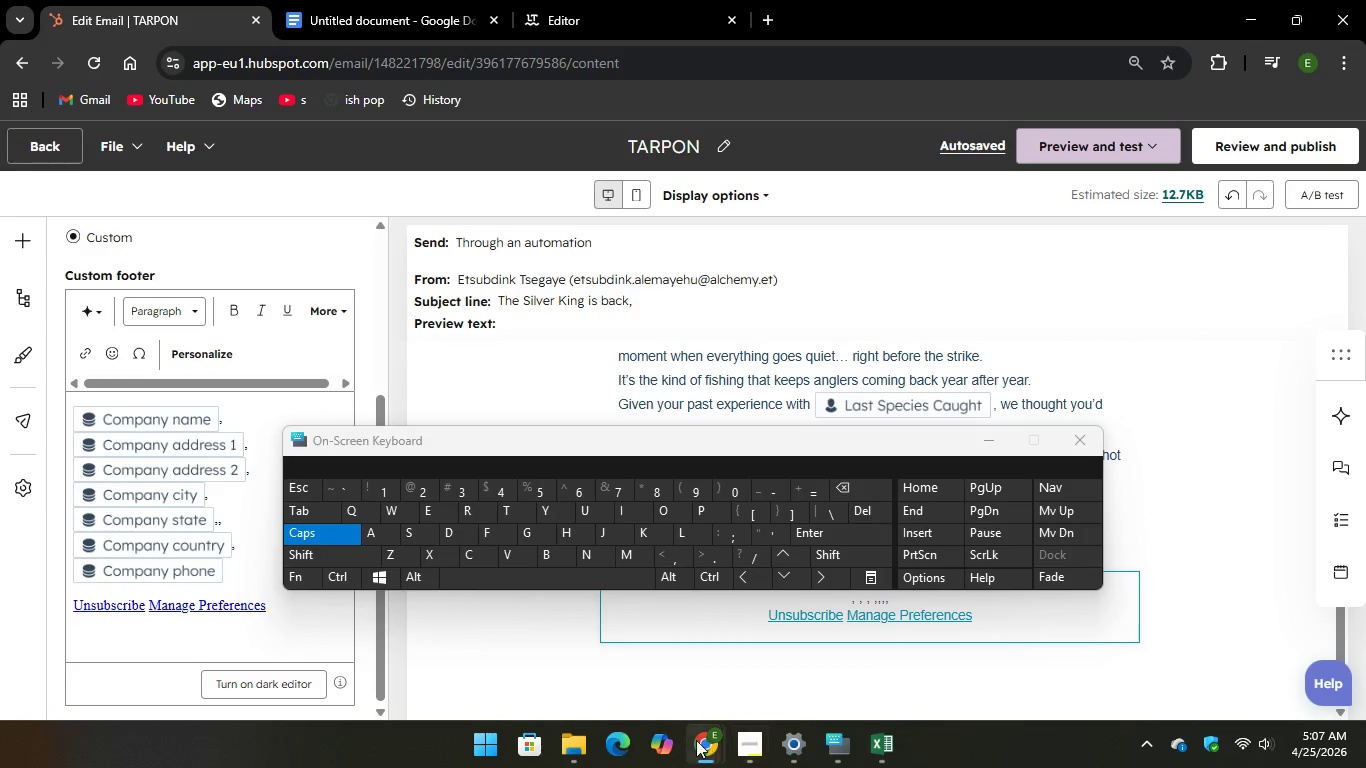 
left_click([860, 646])
 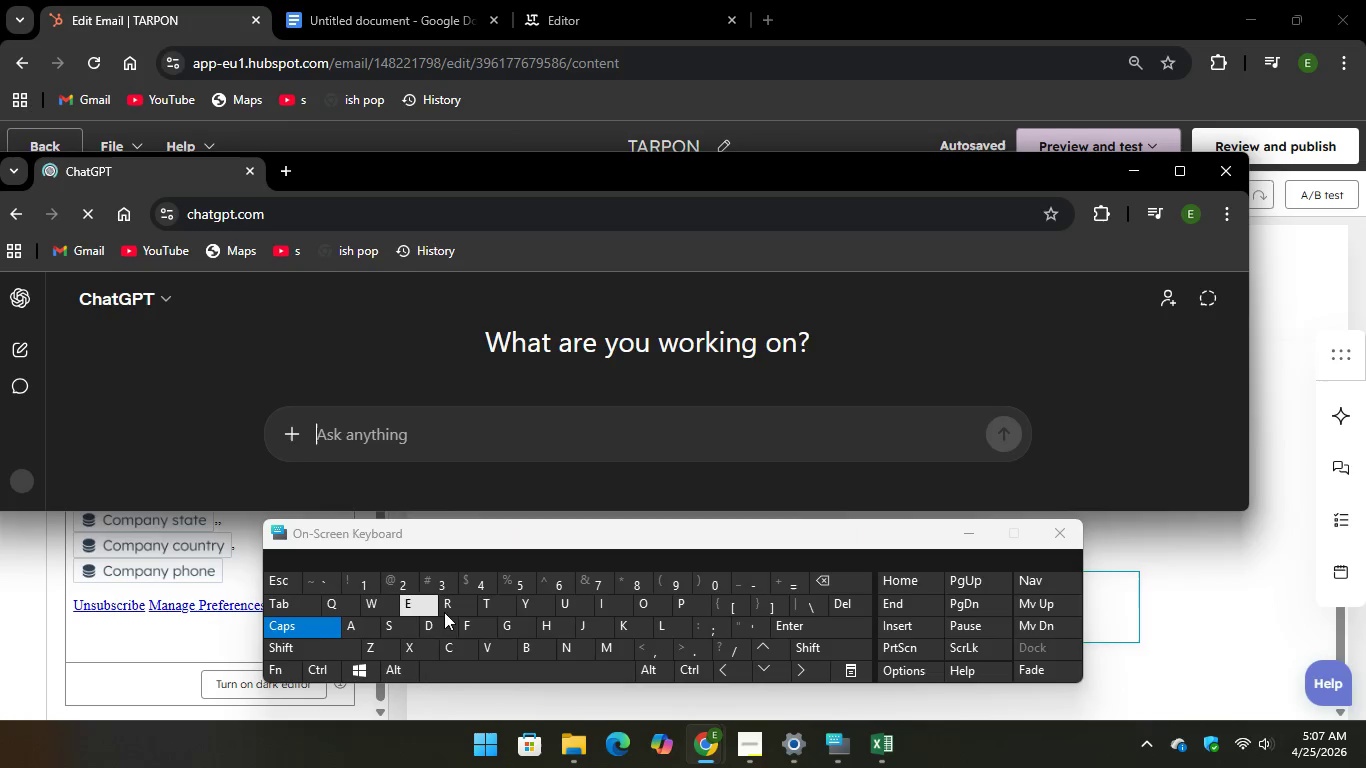 
type(FOO)
 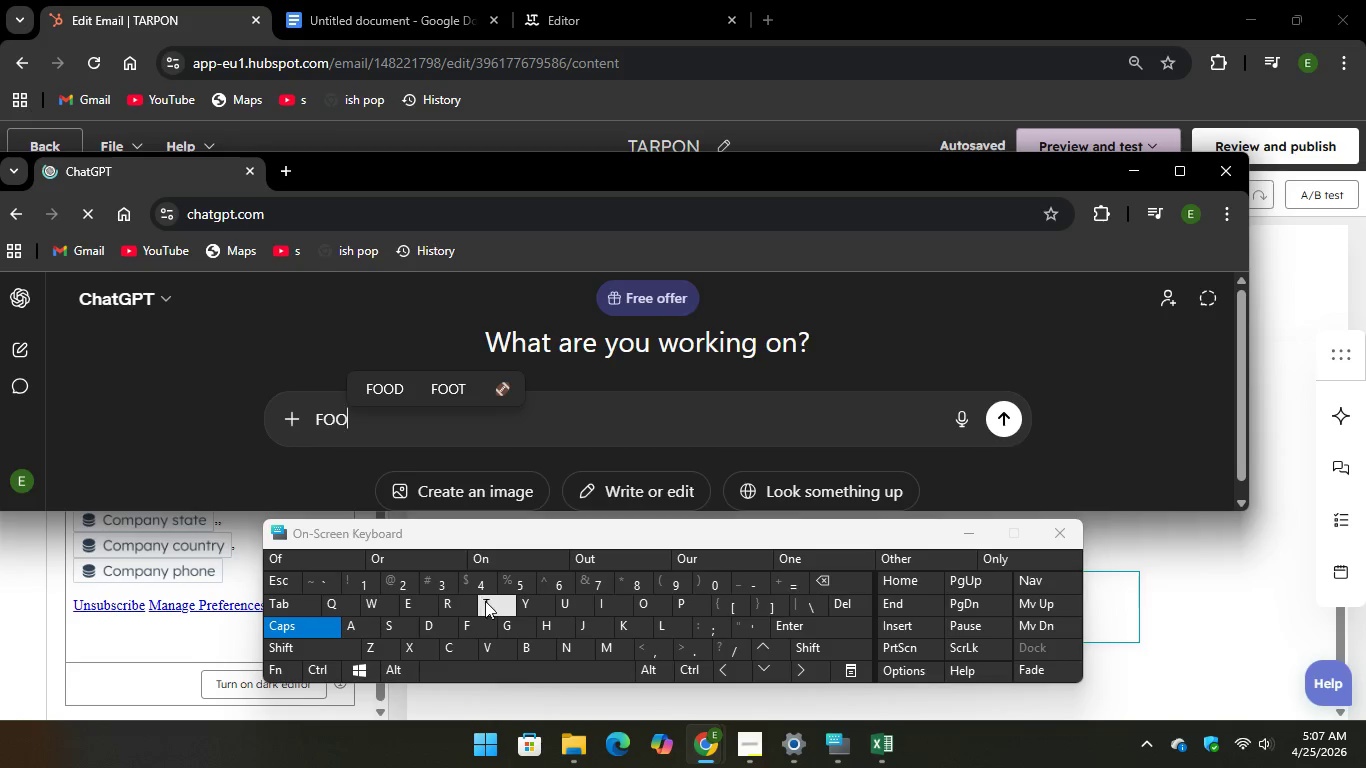 
type(TER)
 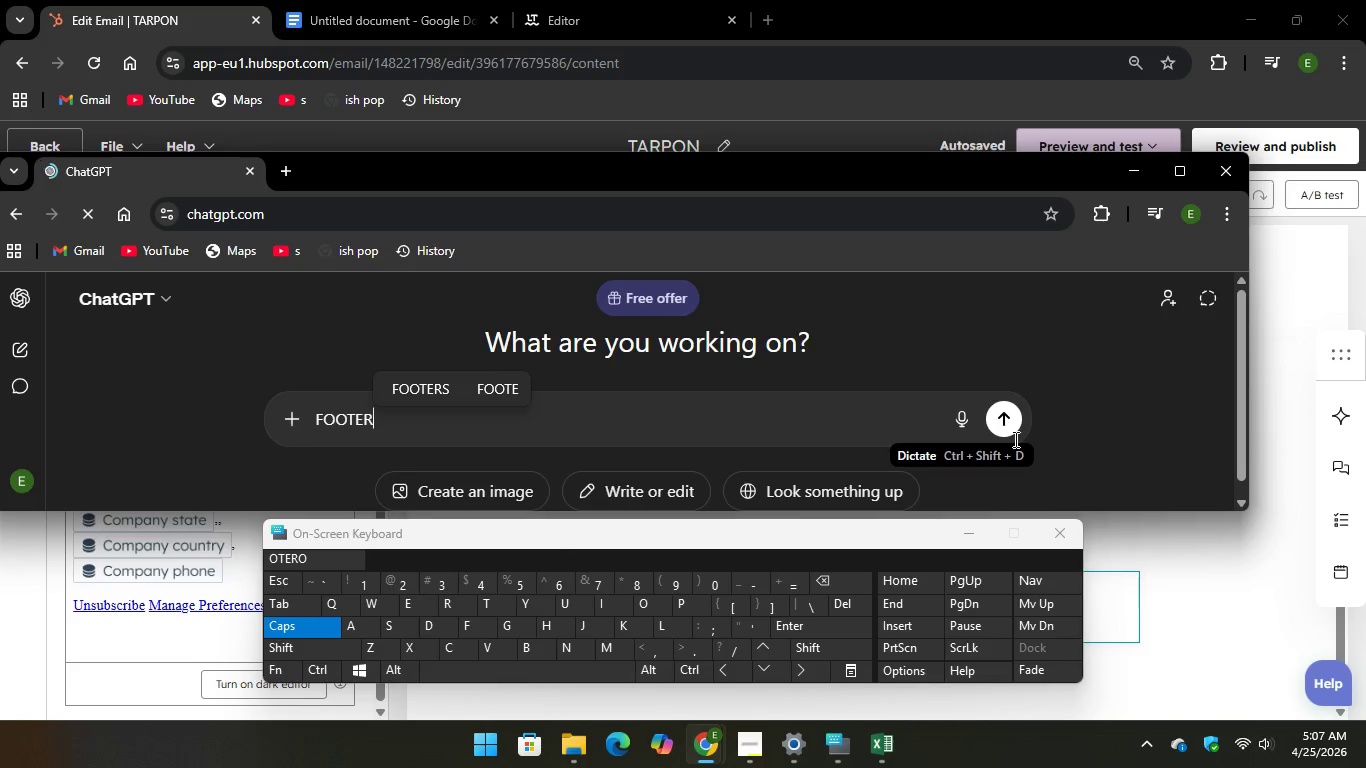 
left_click([1006, 427])
 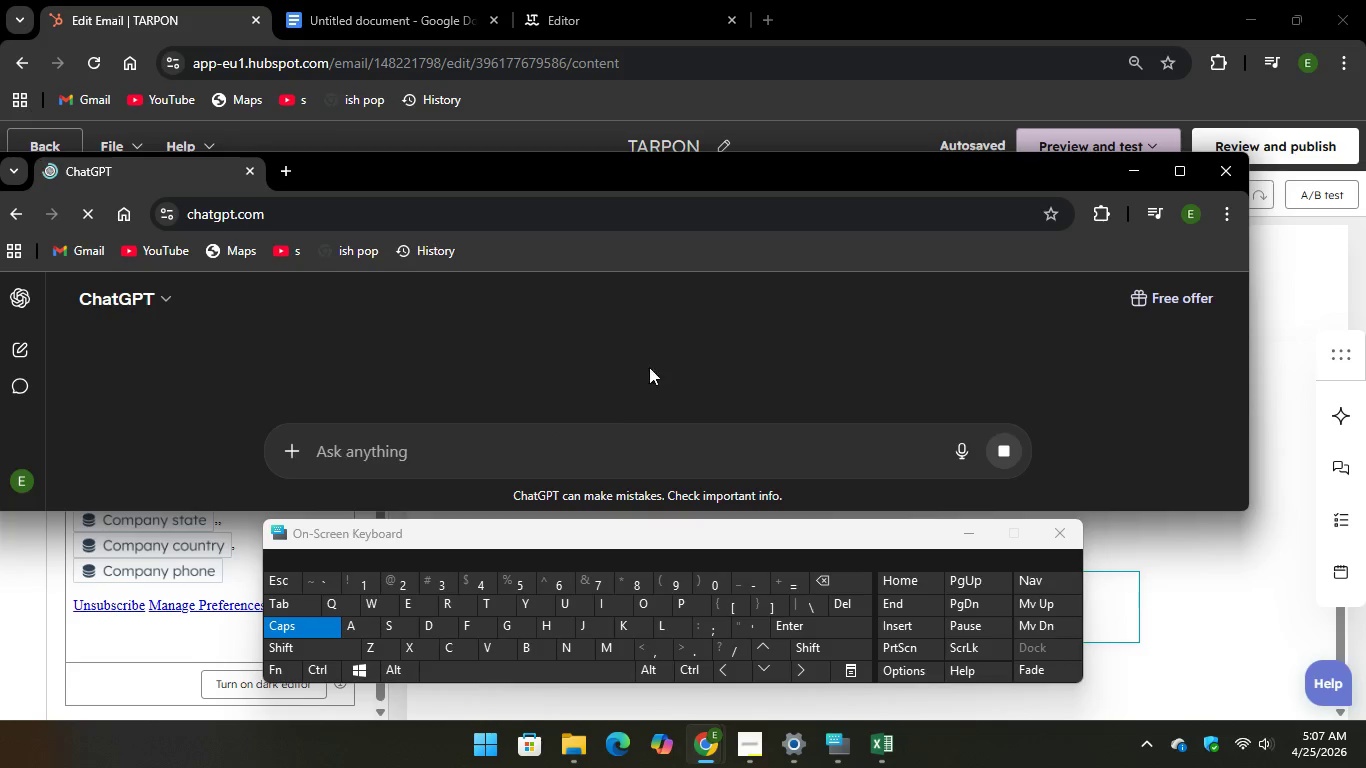 
wait(6.12)
 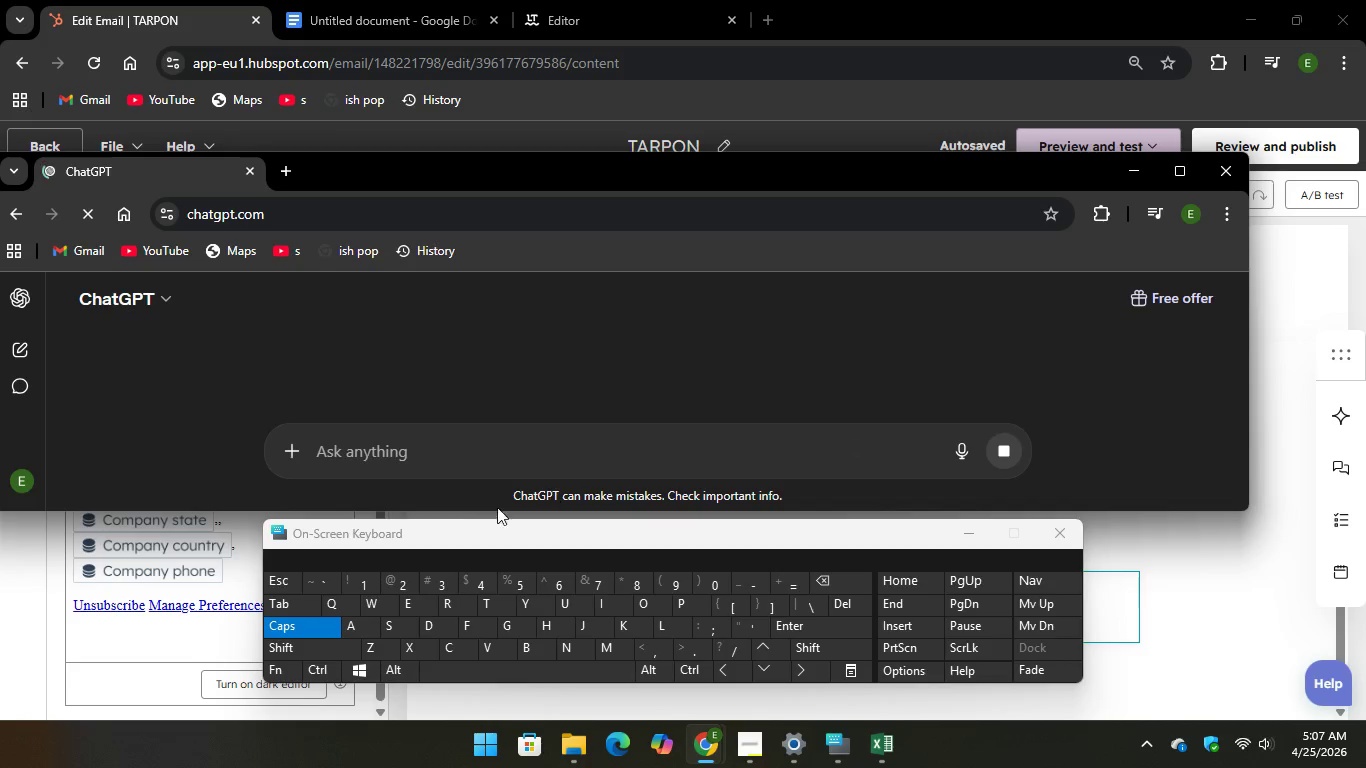 
left_click([1189, 172])
 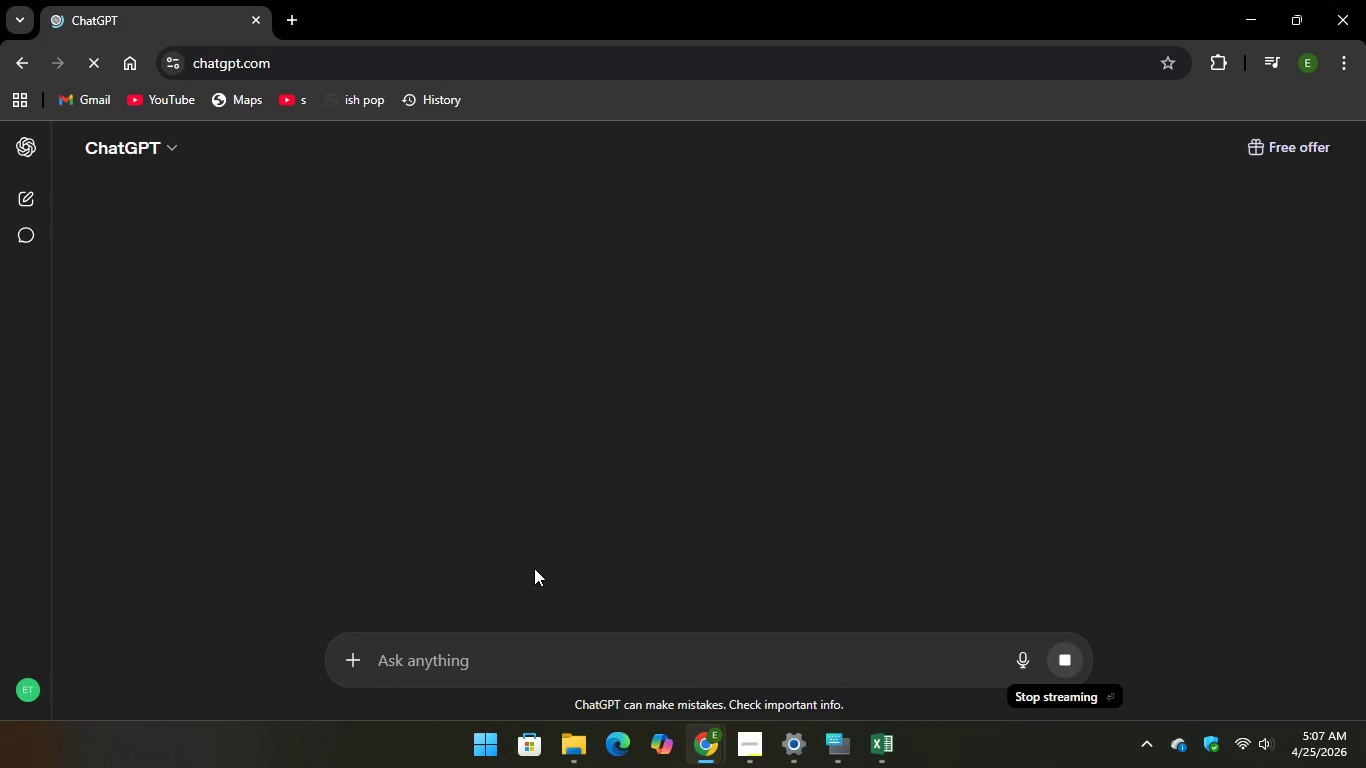 
left_click([539, 655])
 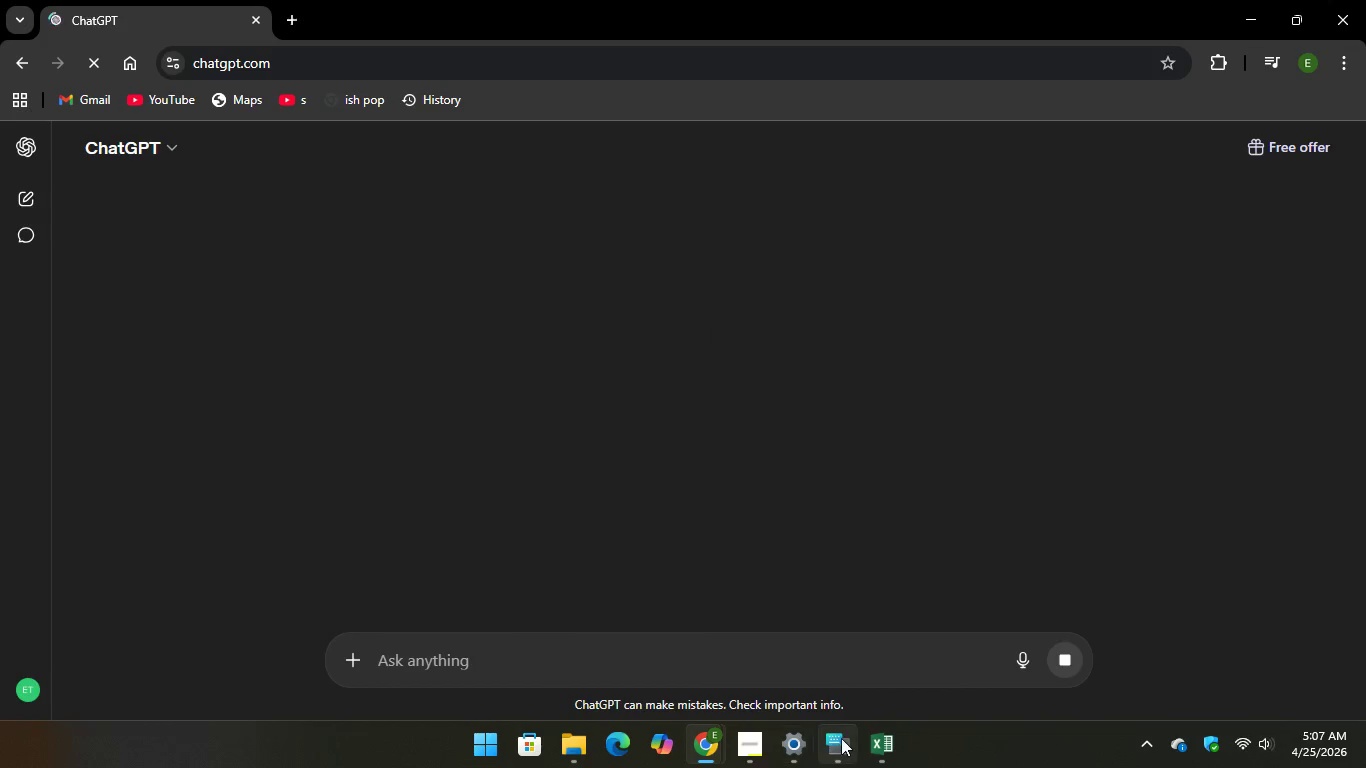 
left_click([842, 738])
 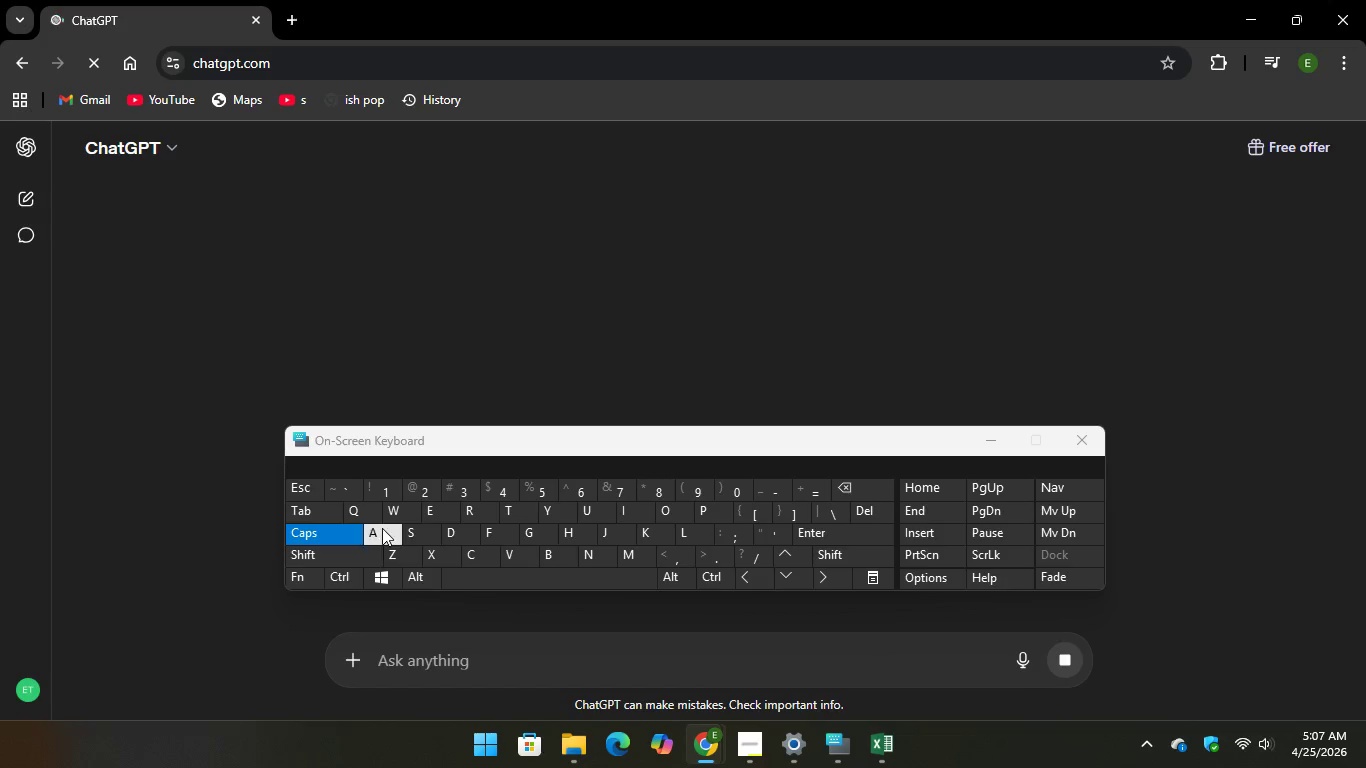 
key(E)
 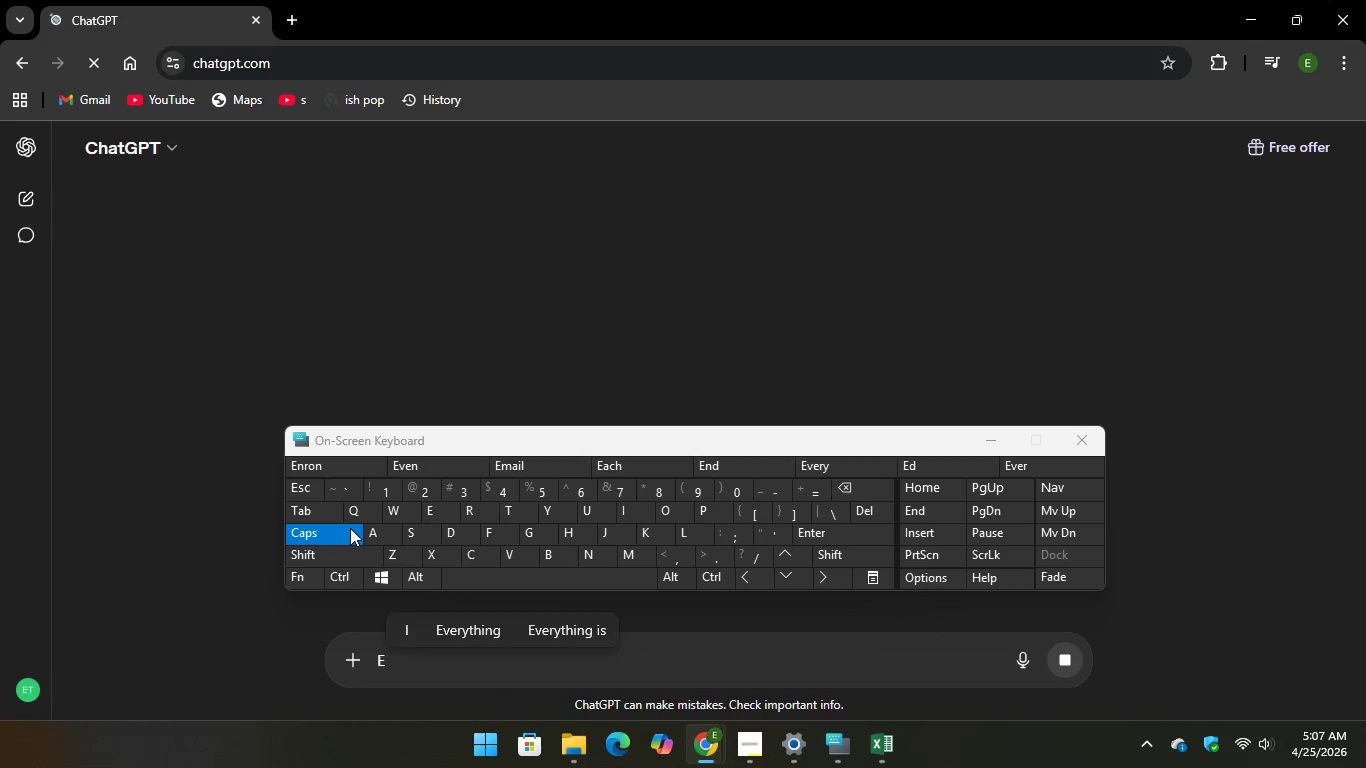 
key(CapsLock)
 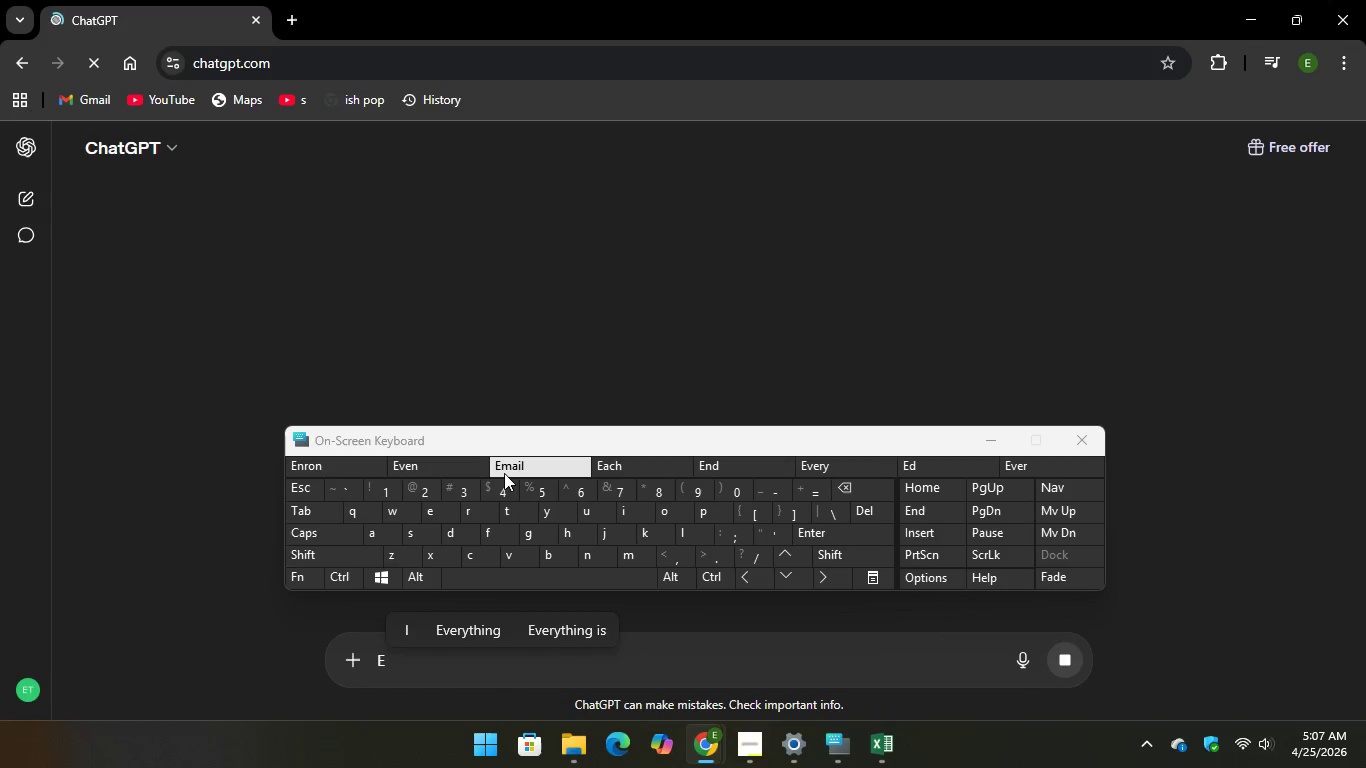 
key(Unknown)
 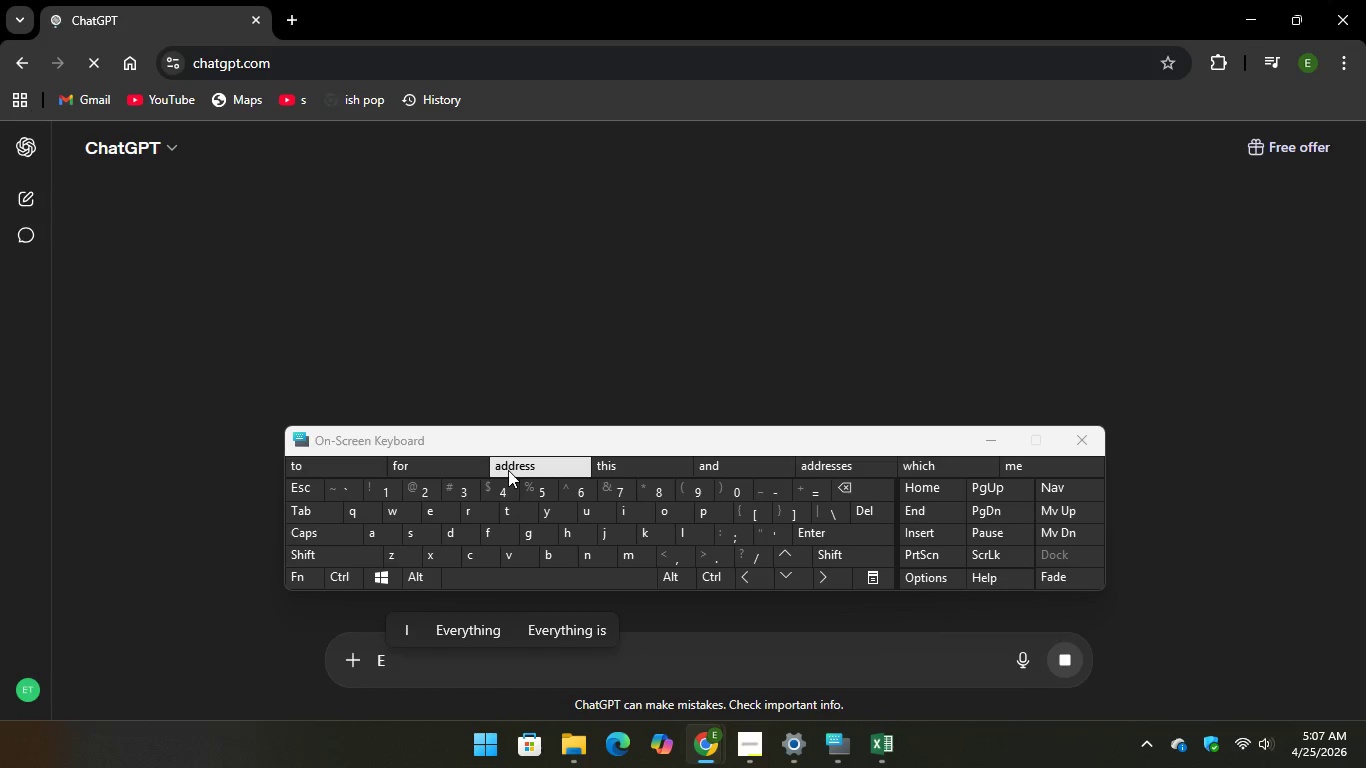 
key(Unknown)
 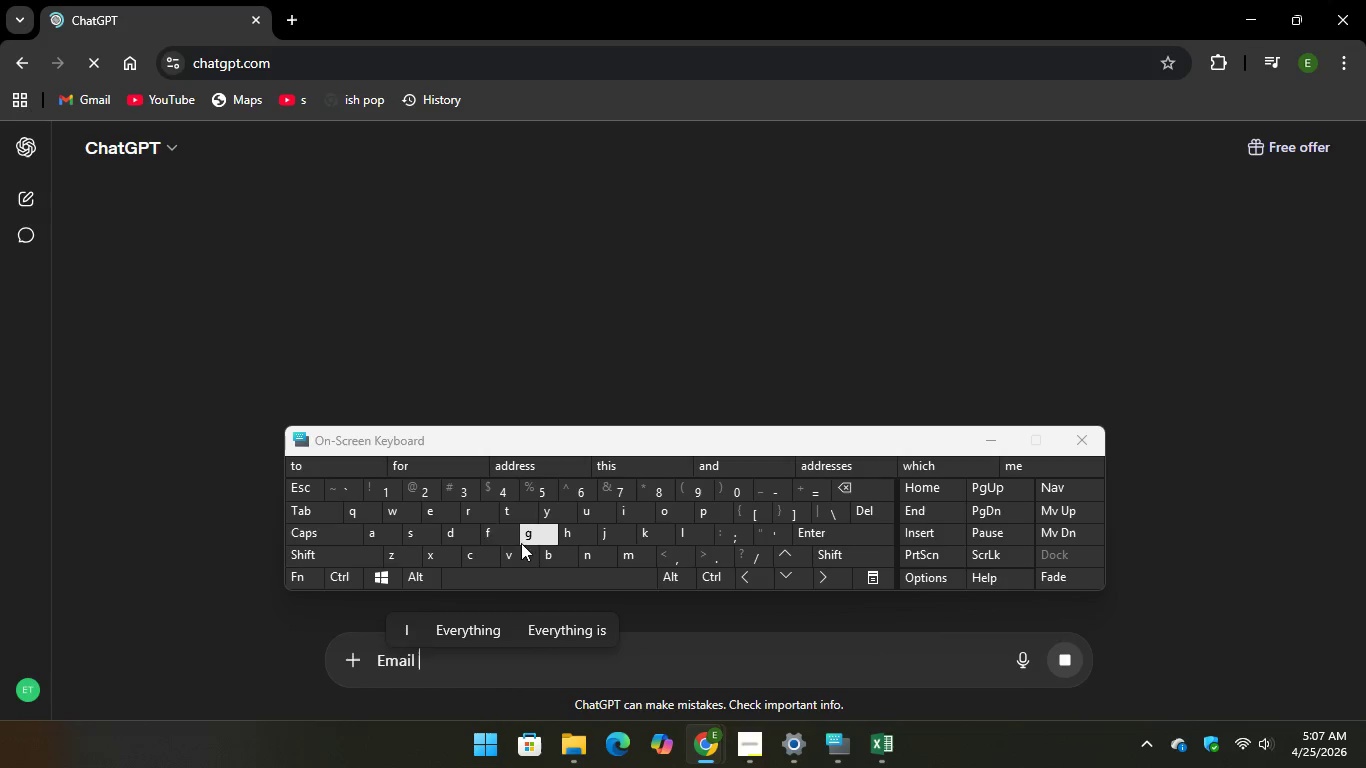 
key(Unknown)
 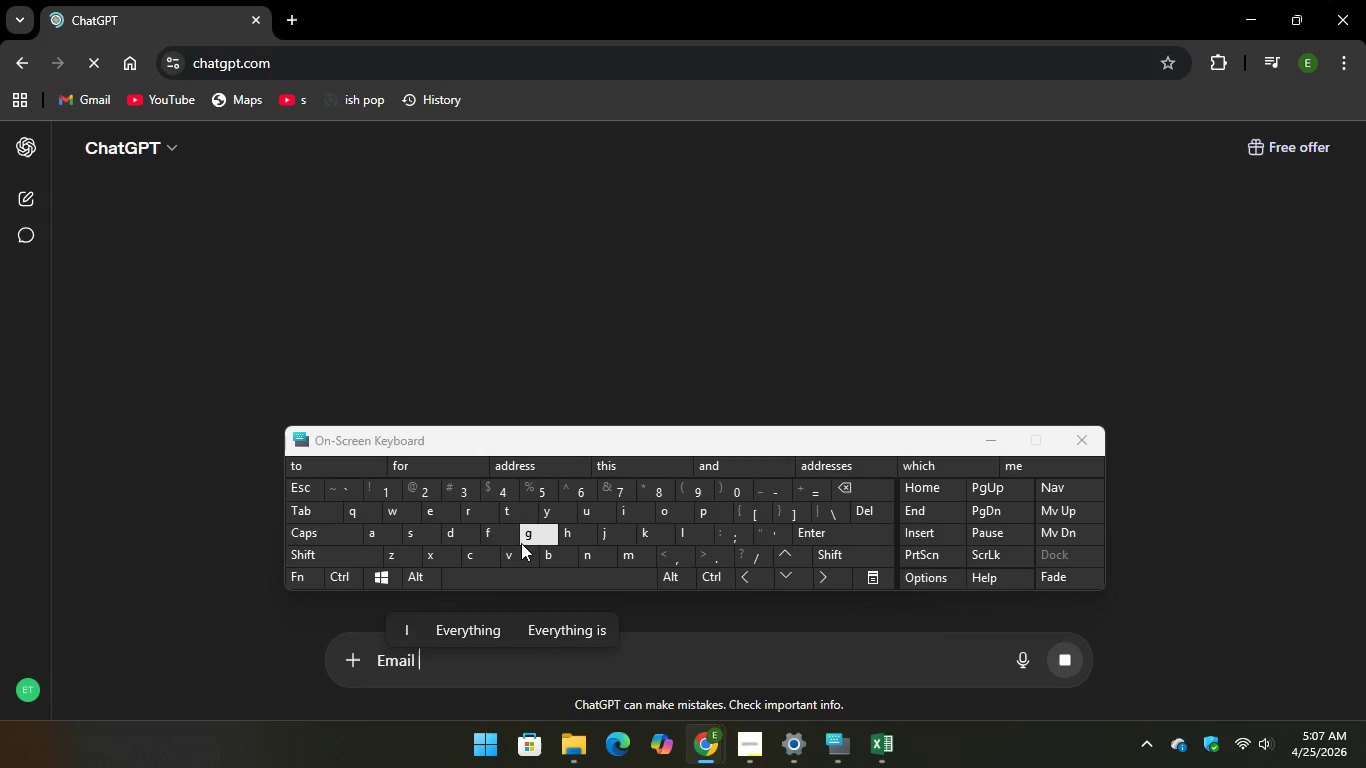 
key(Unknown)
 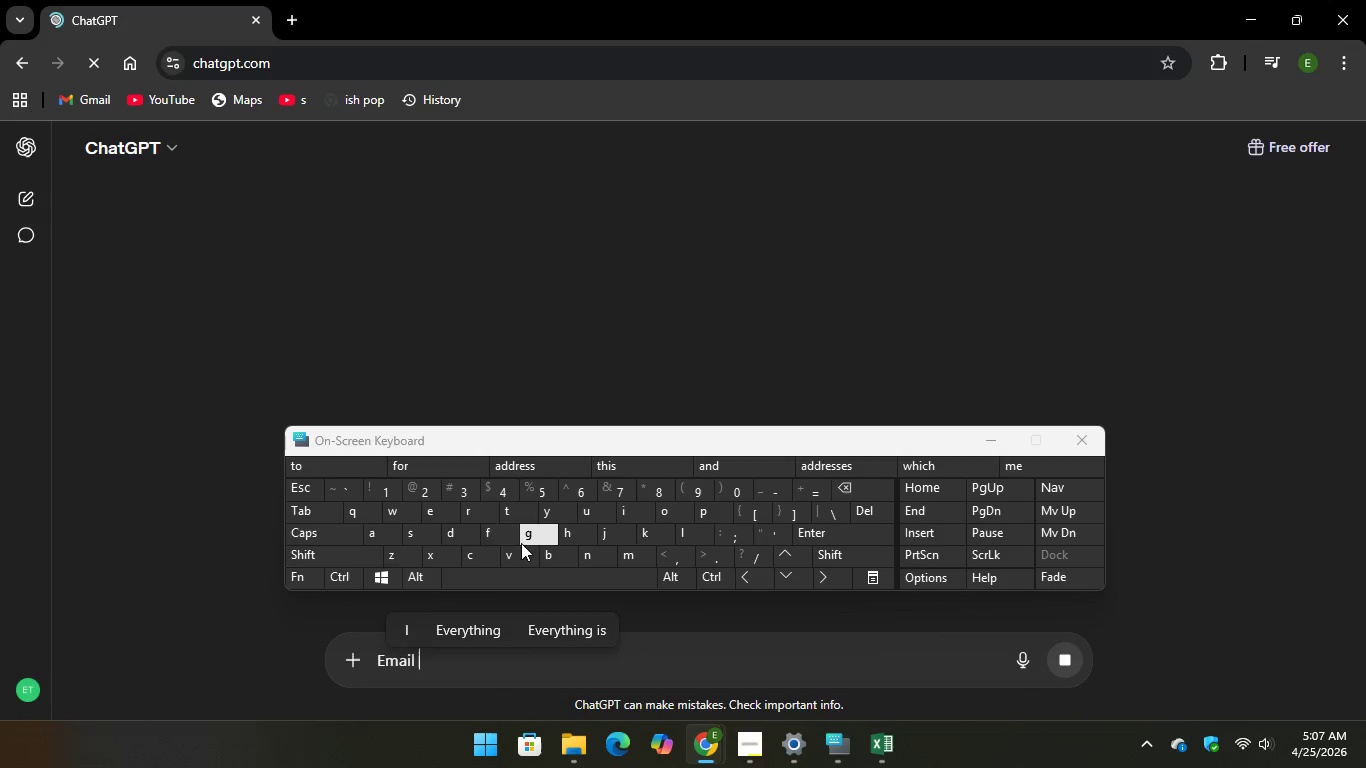 
key(Unknown)
 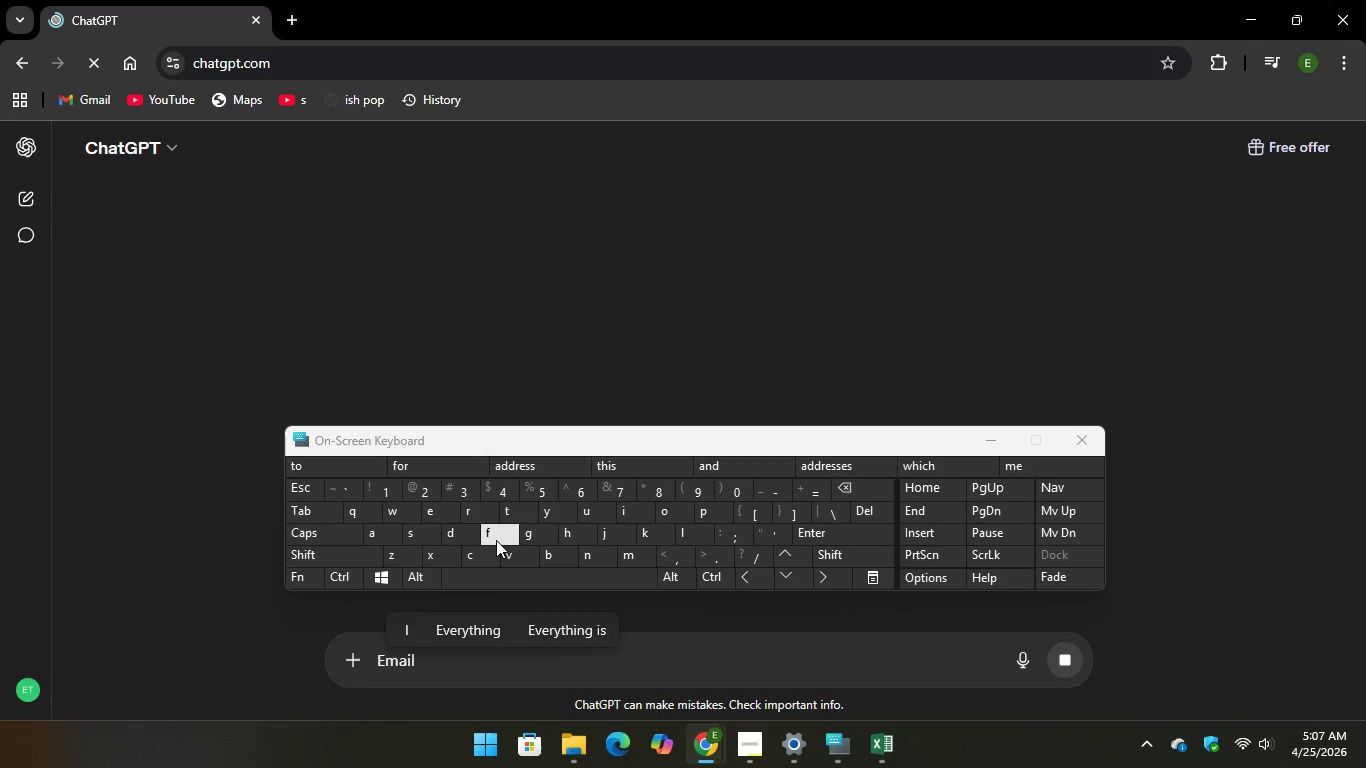 
type(foo)
 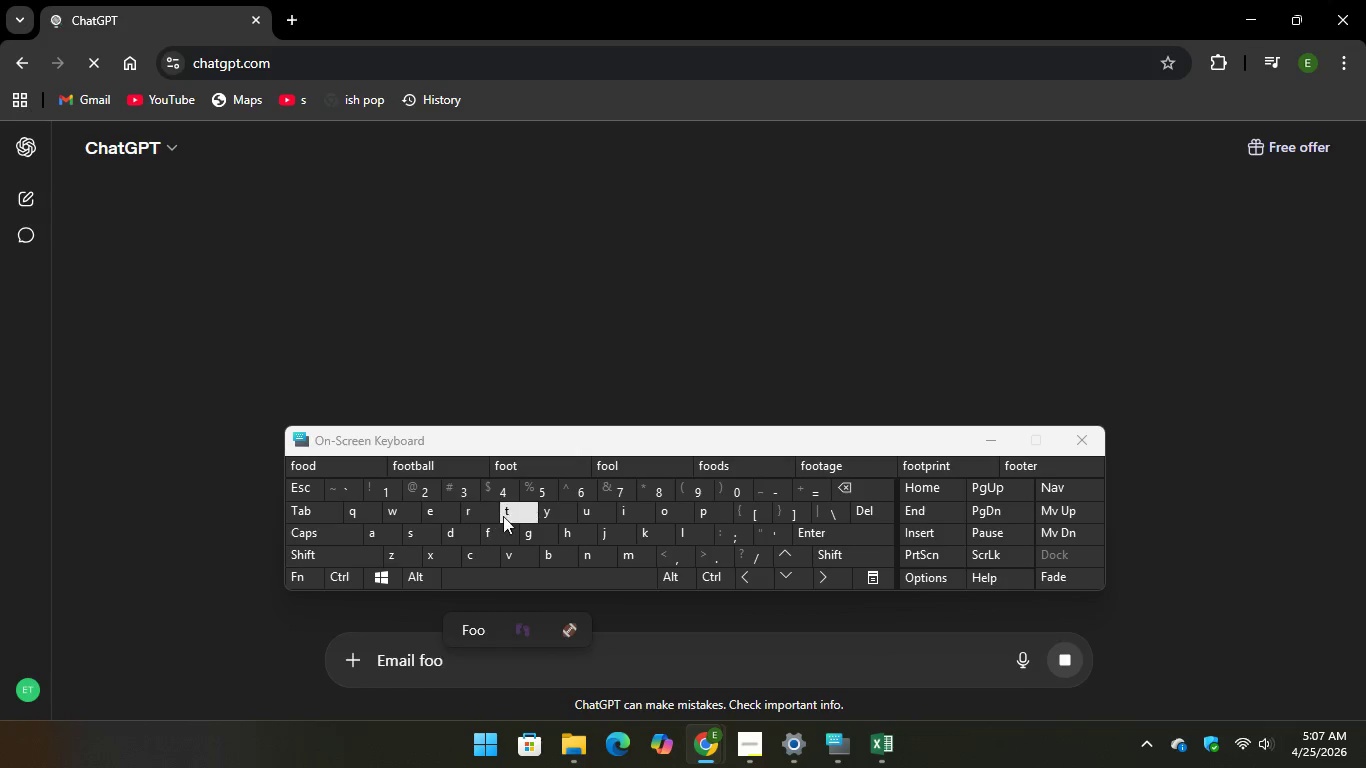 
key(T)
 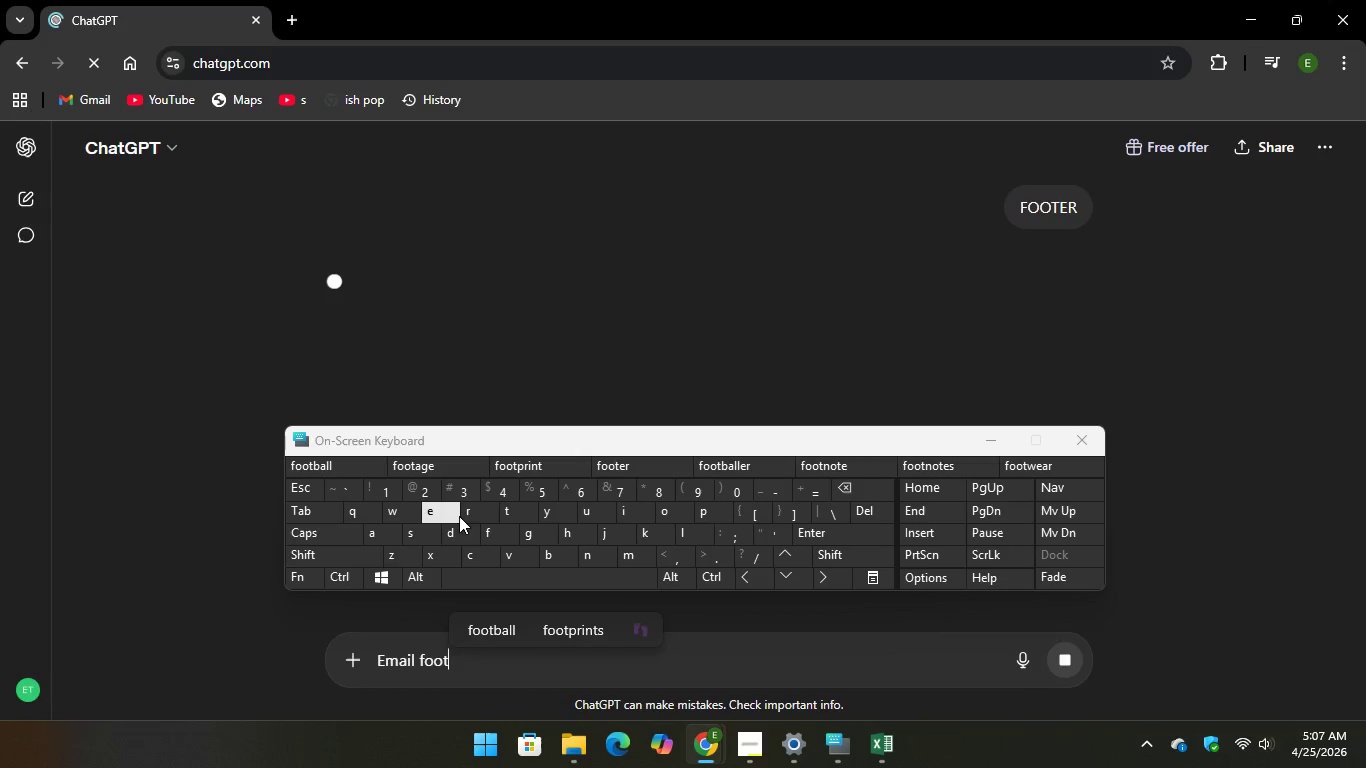 
type(er)
 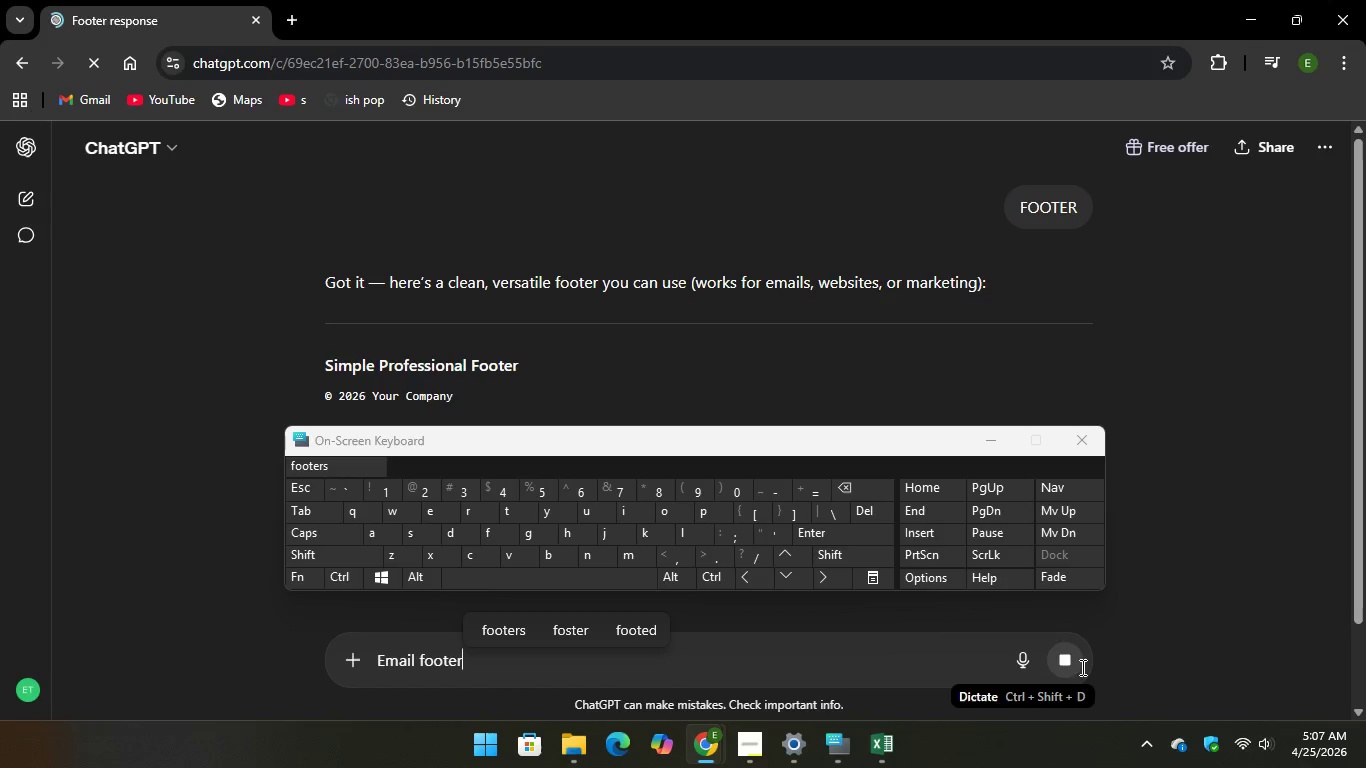 
left_click([1066, 662])
 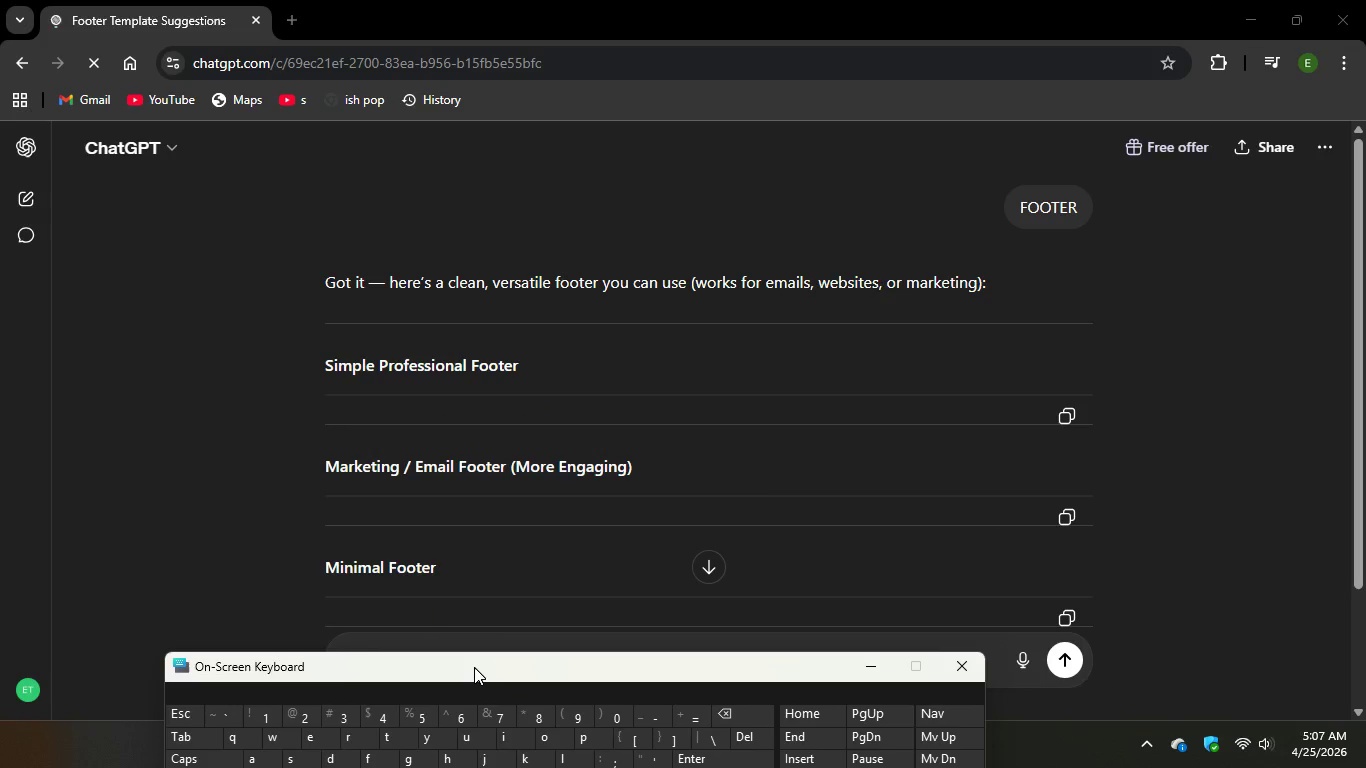 
wait(5.22)
 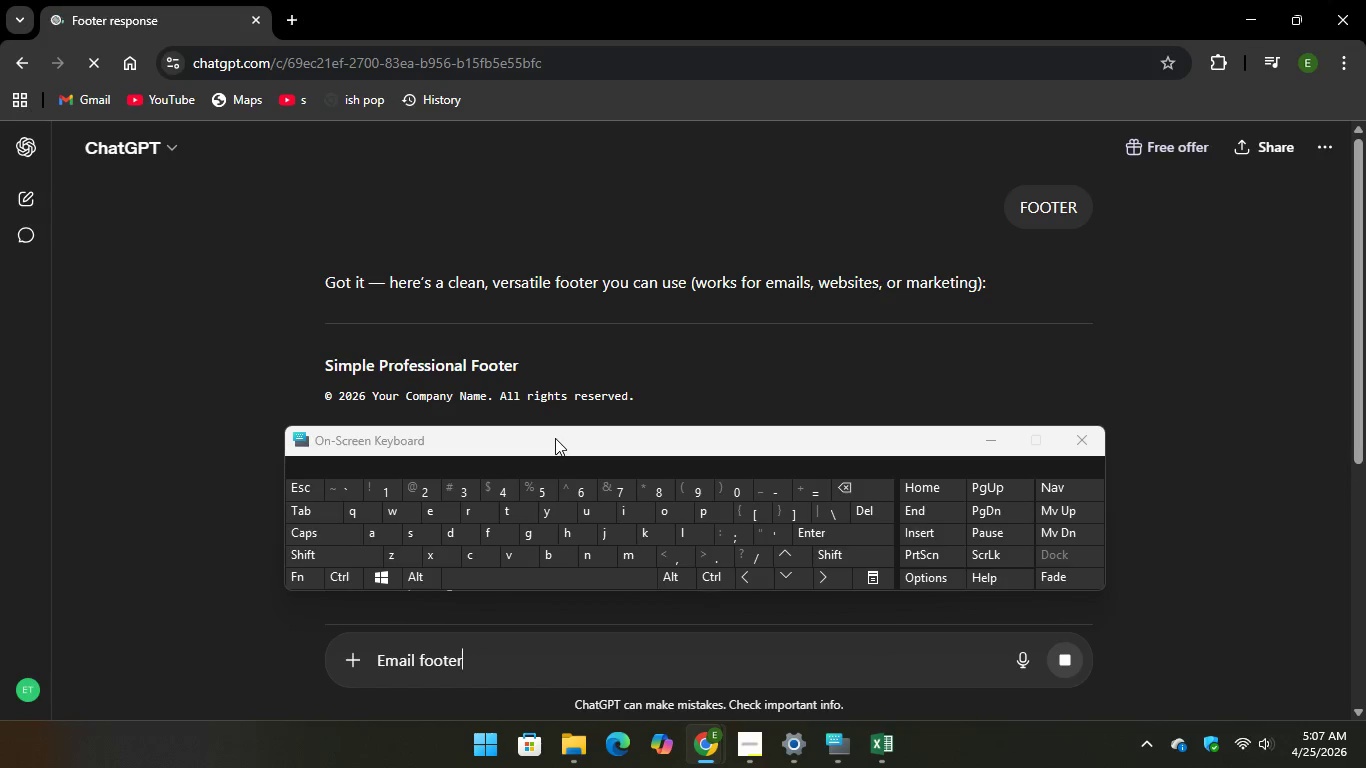 
left_click_drag(start_coordinate=[87, 383], to_coordinate=[74, 387])
 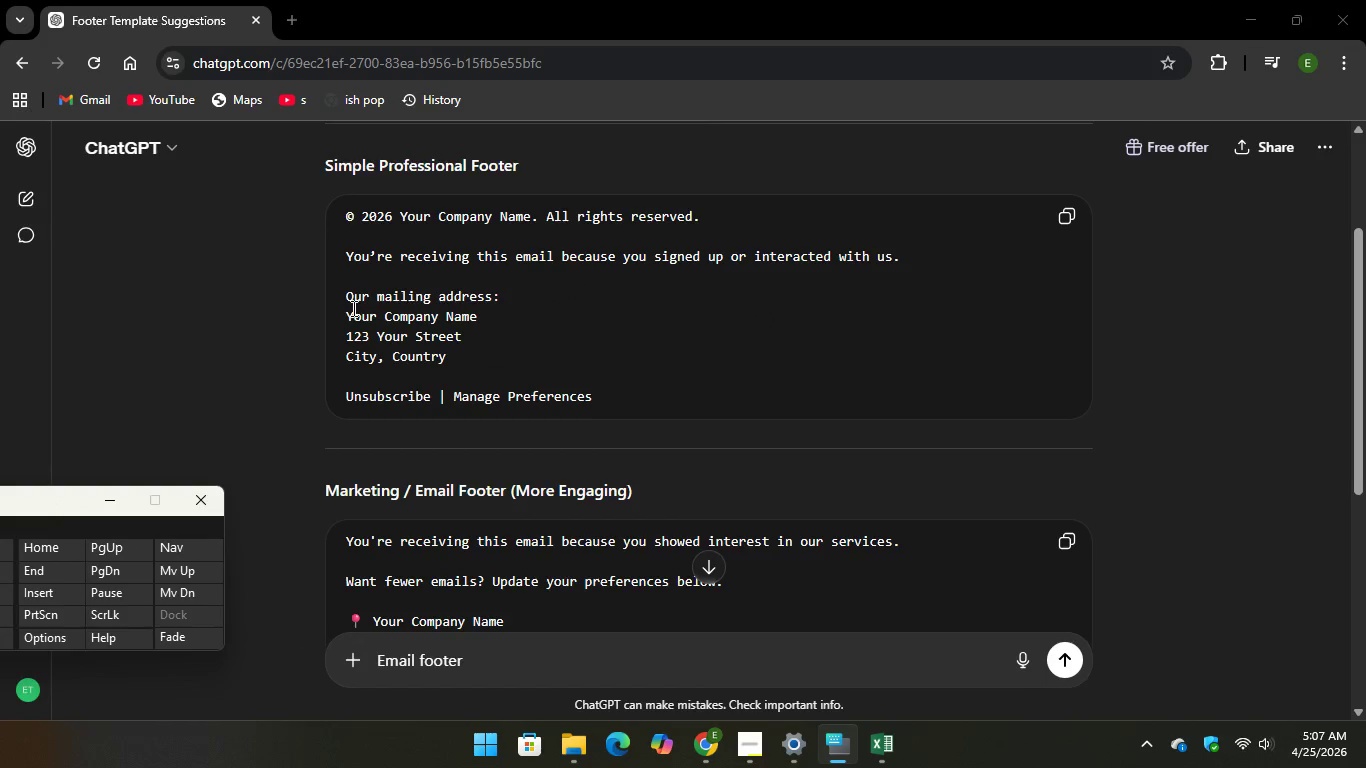 
wait(13.0)
 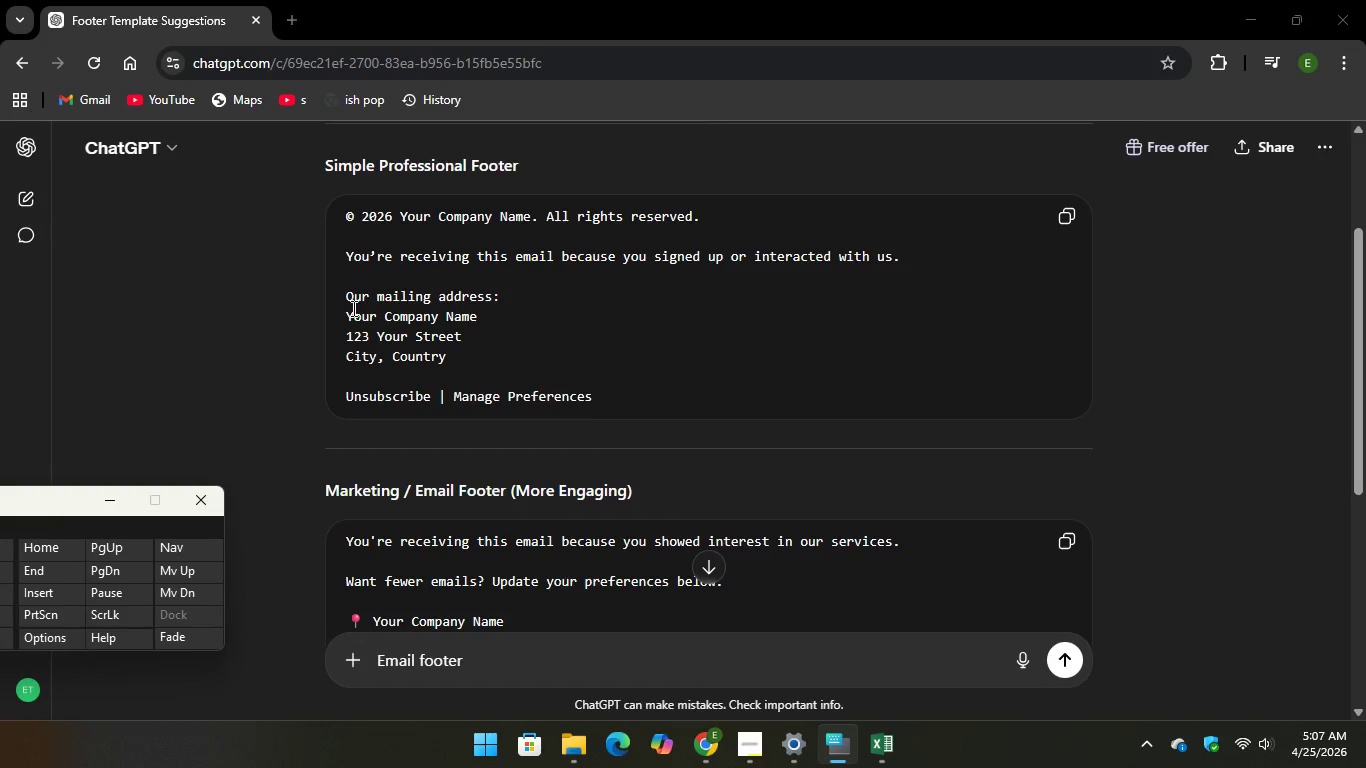 
left_click_drag(start_coordinate=[367, 323], to_coordinate=[725, 449])
 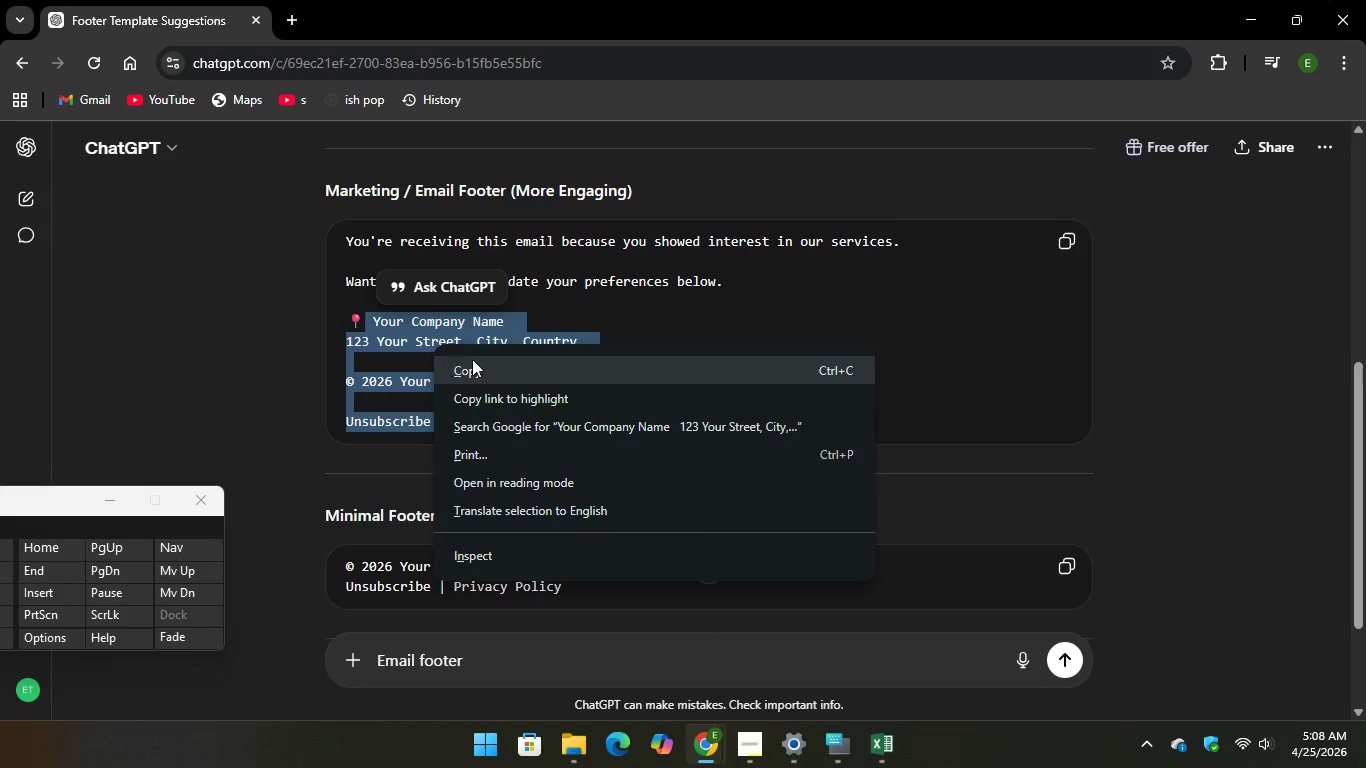 
left_click([480, 367])
 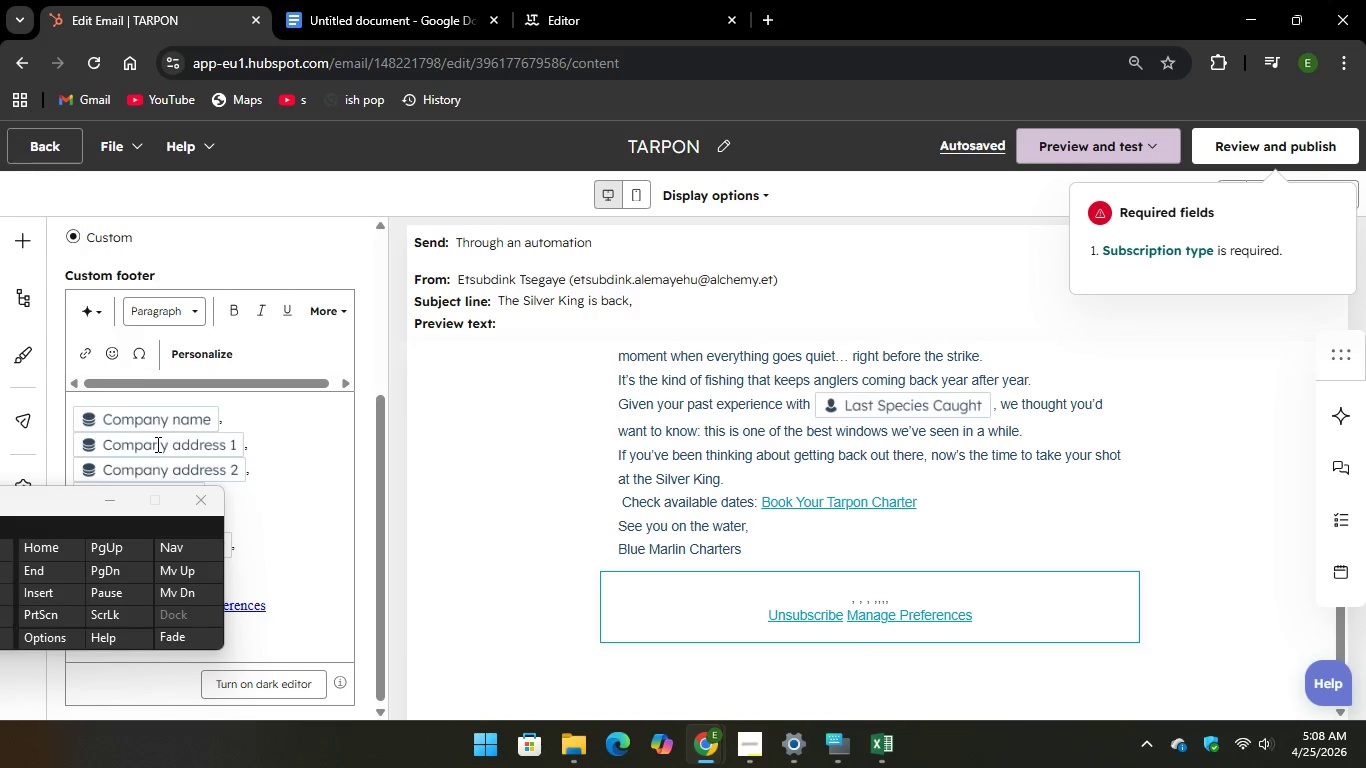 
mouse_move([1172, 468])
 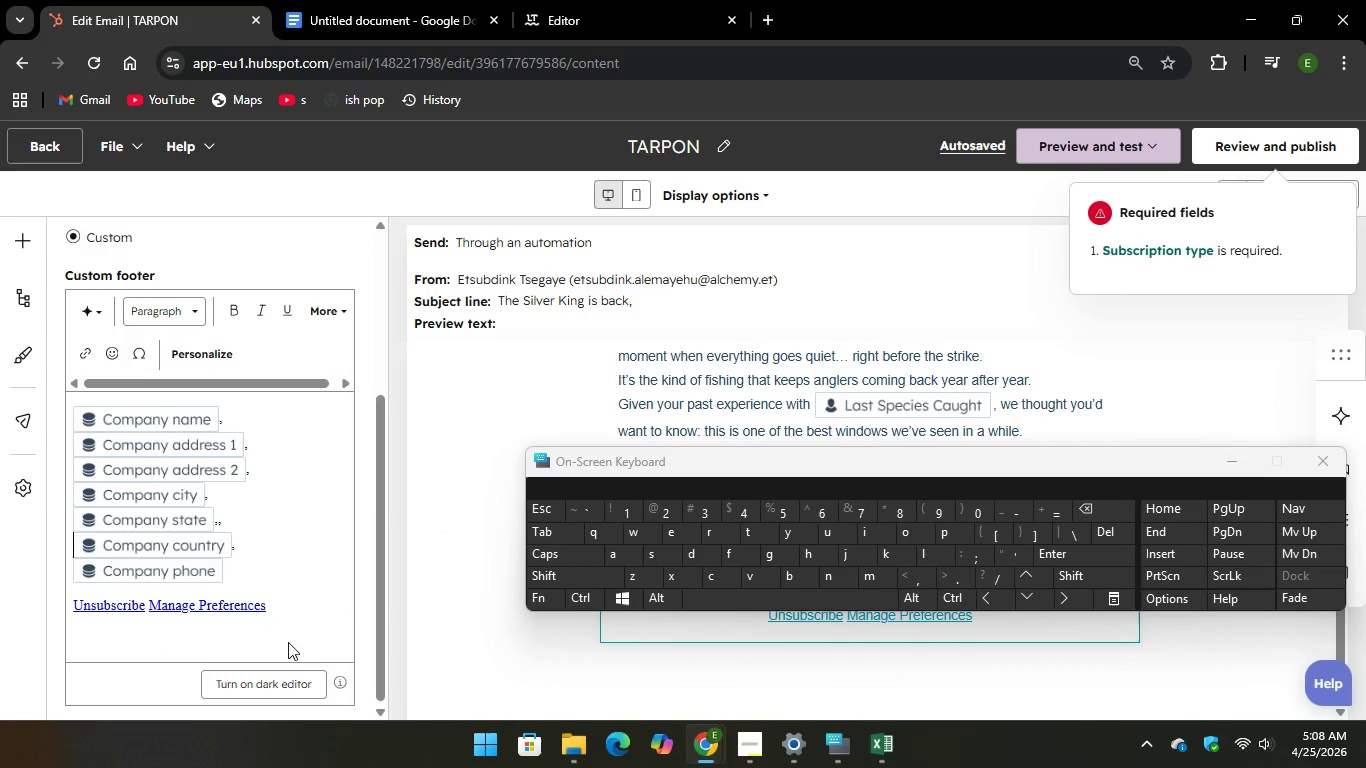 
left_click_drag(start_coordinate=[280, 606], to_coordinate=[84, 423])
 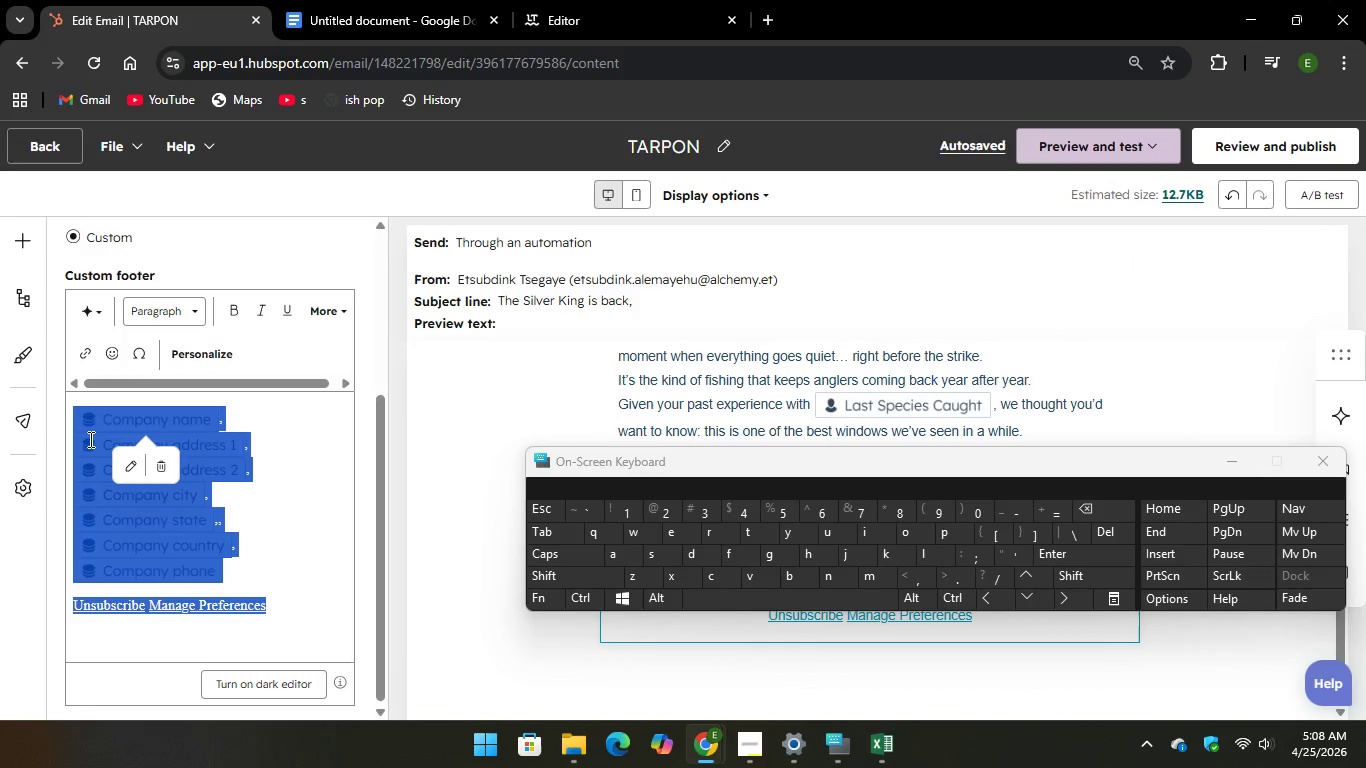 
right_click([89, 439])
 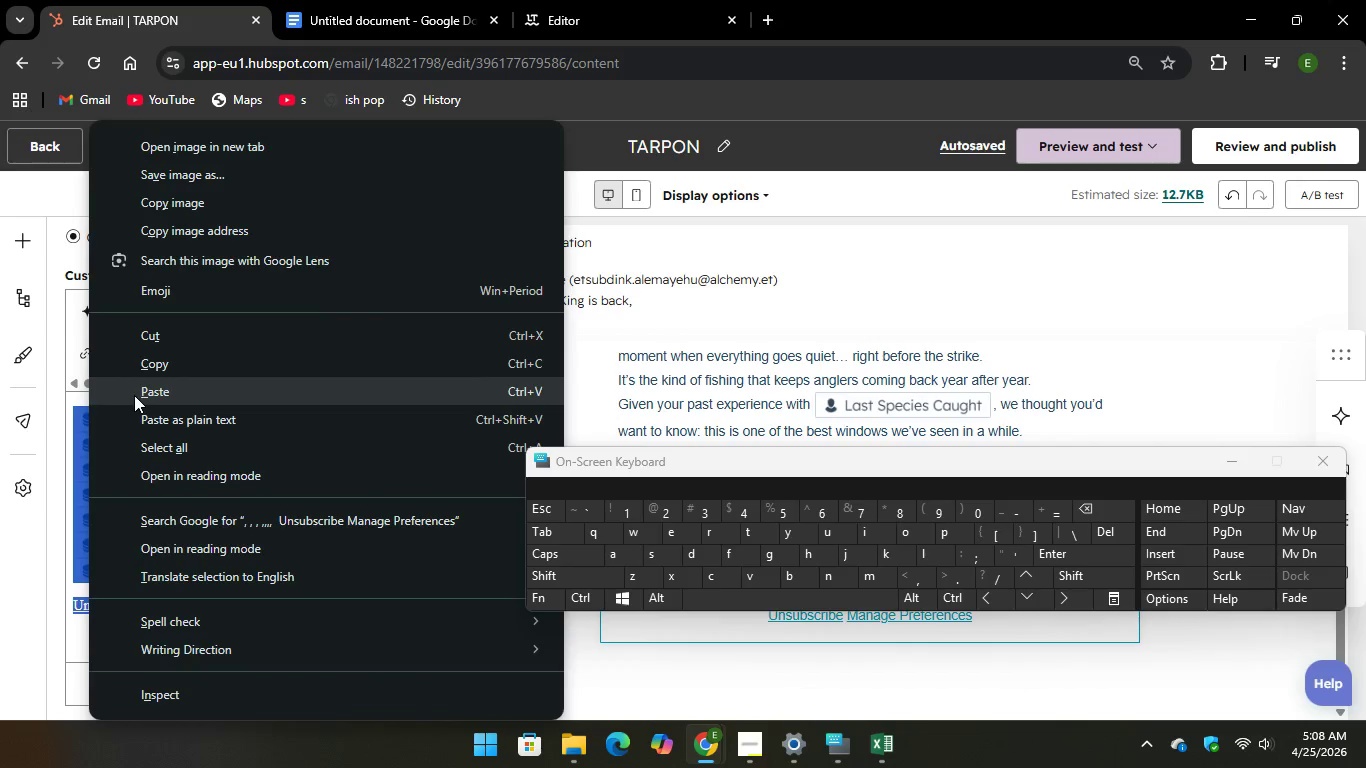 
left_click([149, 392])
 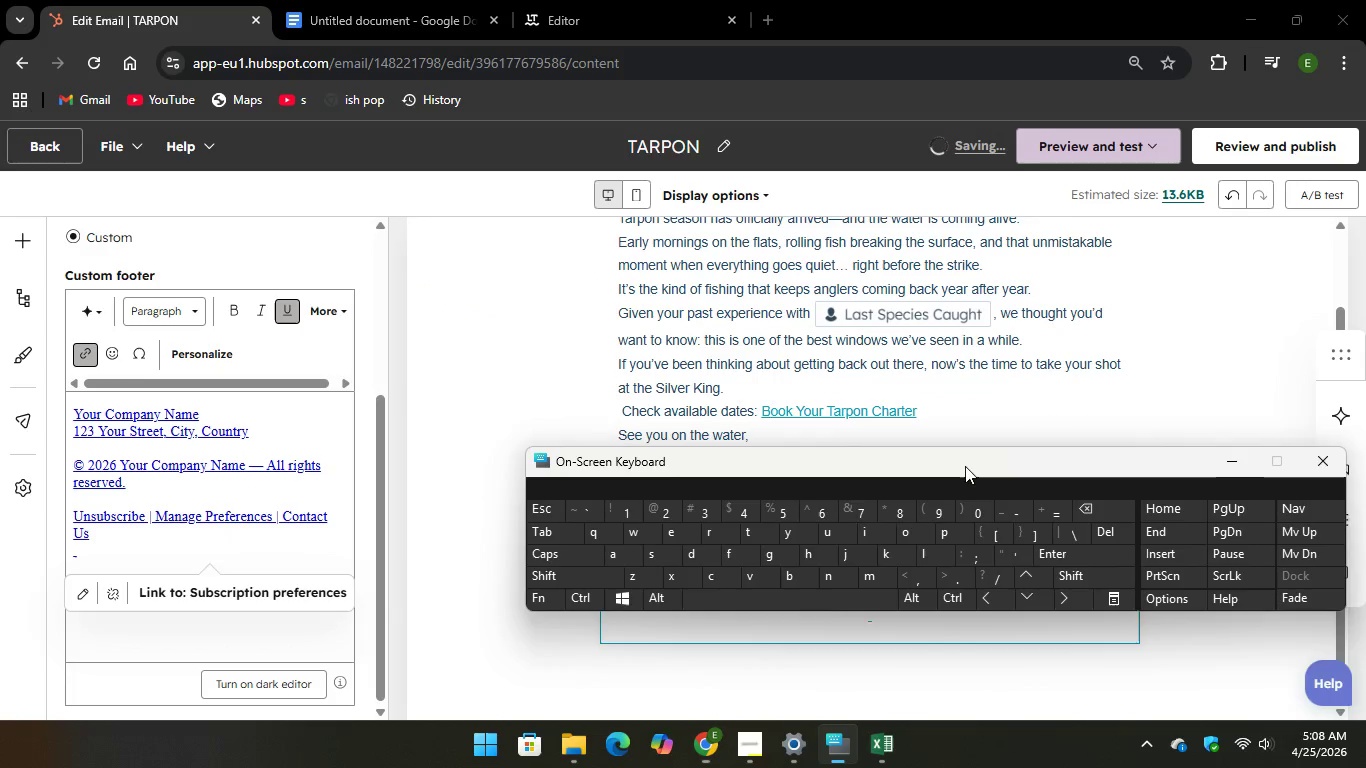 
wait(8.95)
 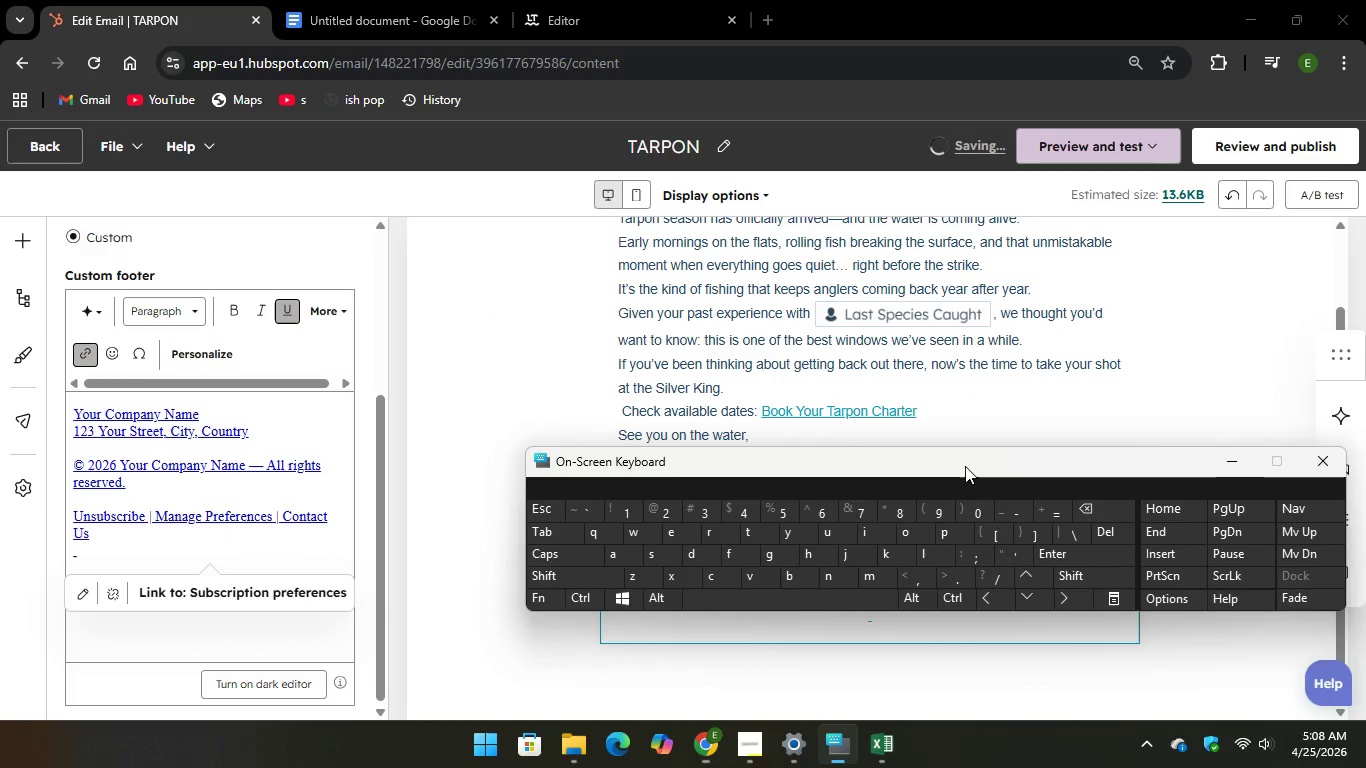 
left_click([1151, 288])
 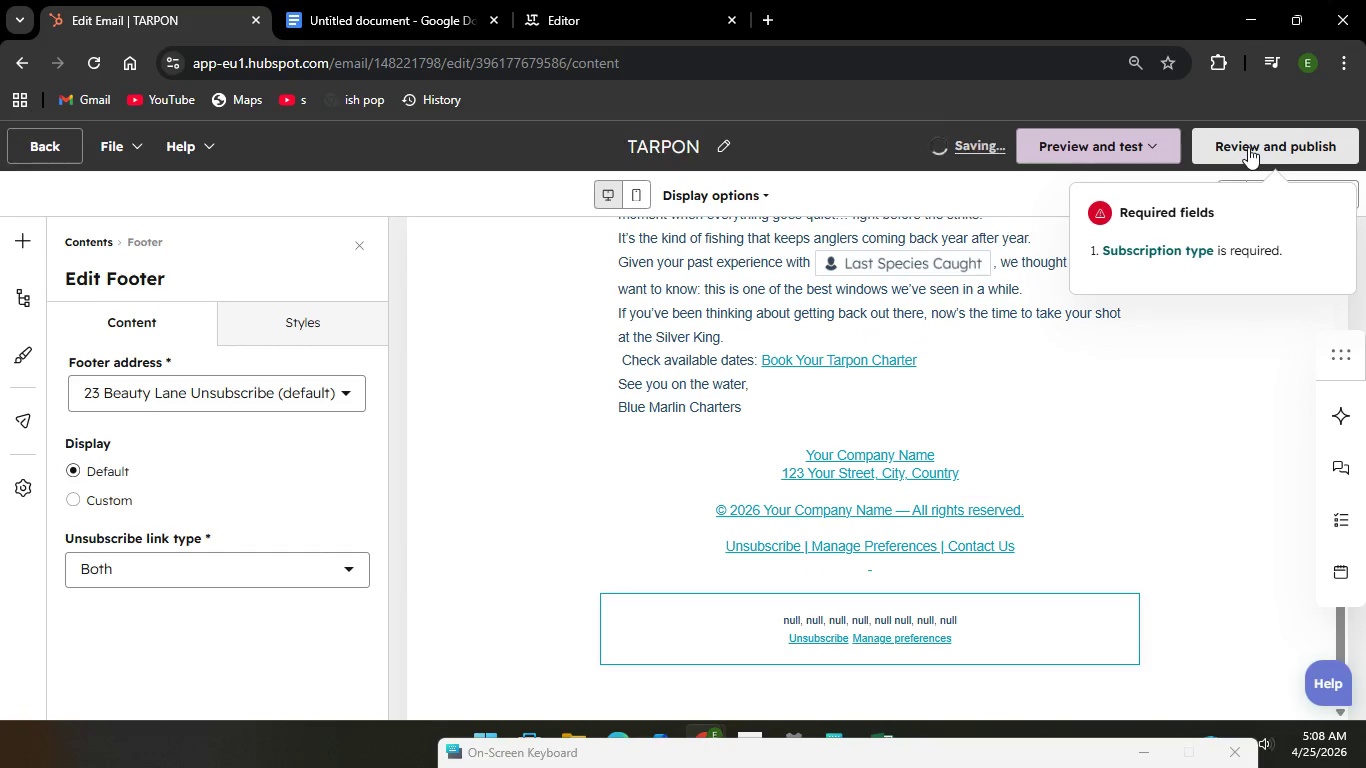 
left_click([1168, 247])
 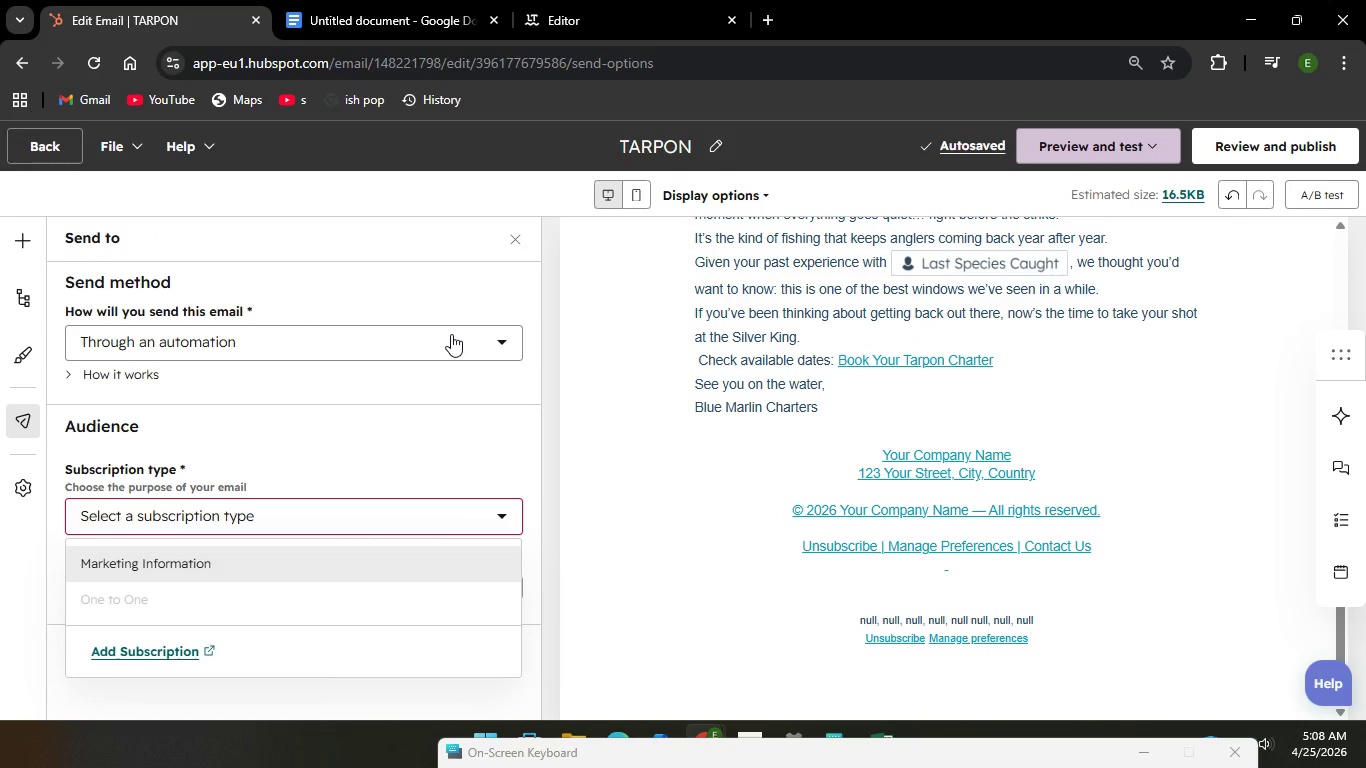 
left_click([442, 343])
 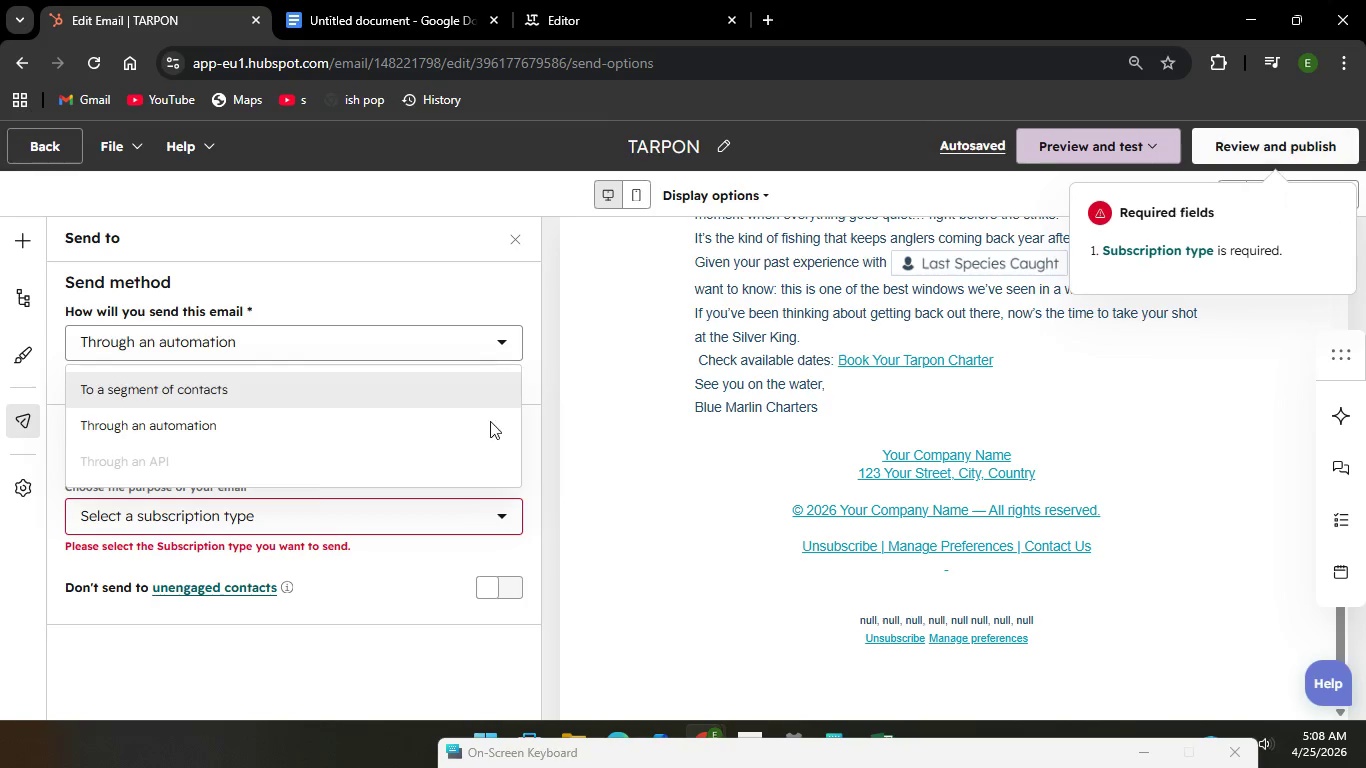 
left_click([289, 518])
 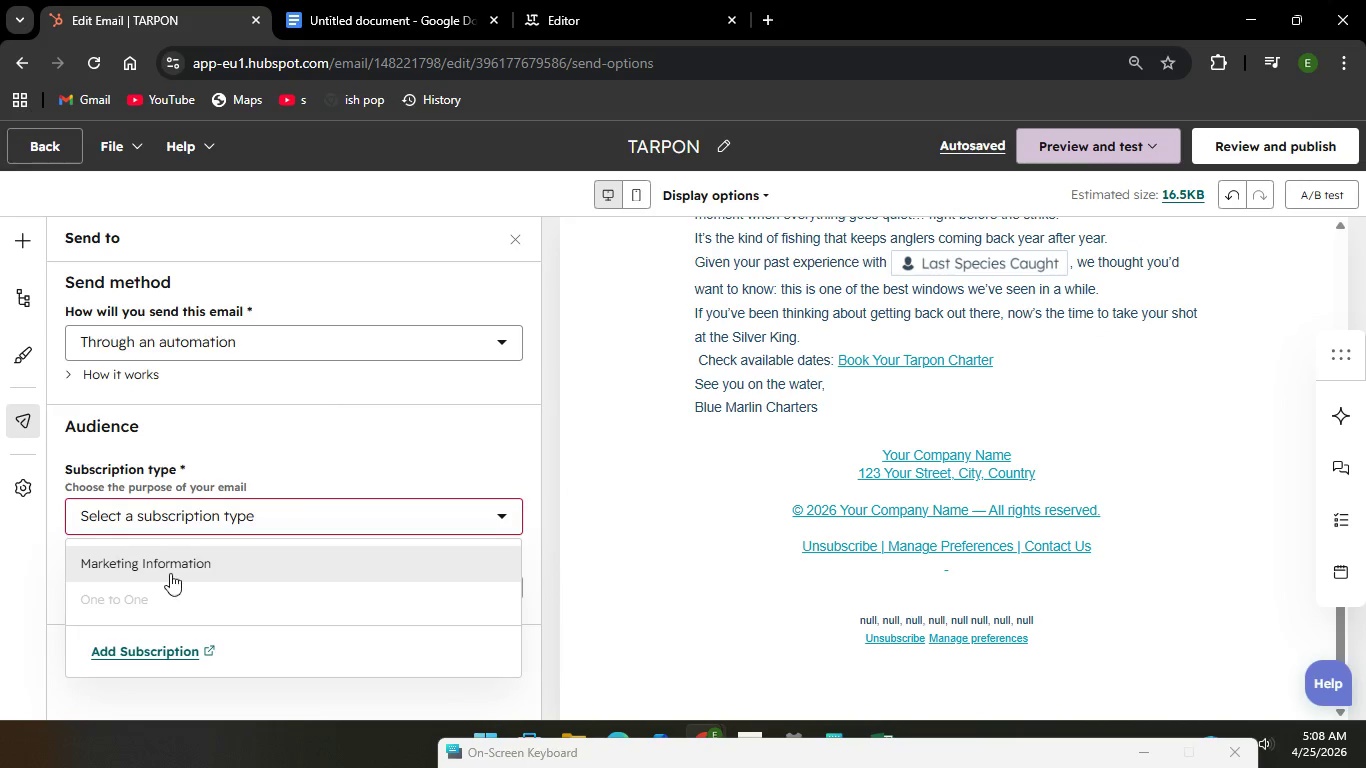 
left_click([178, 567])
 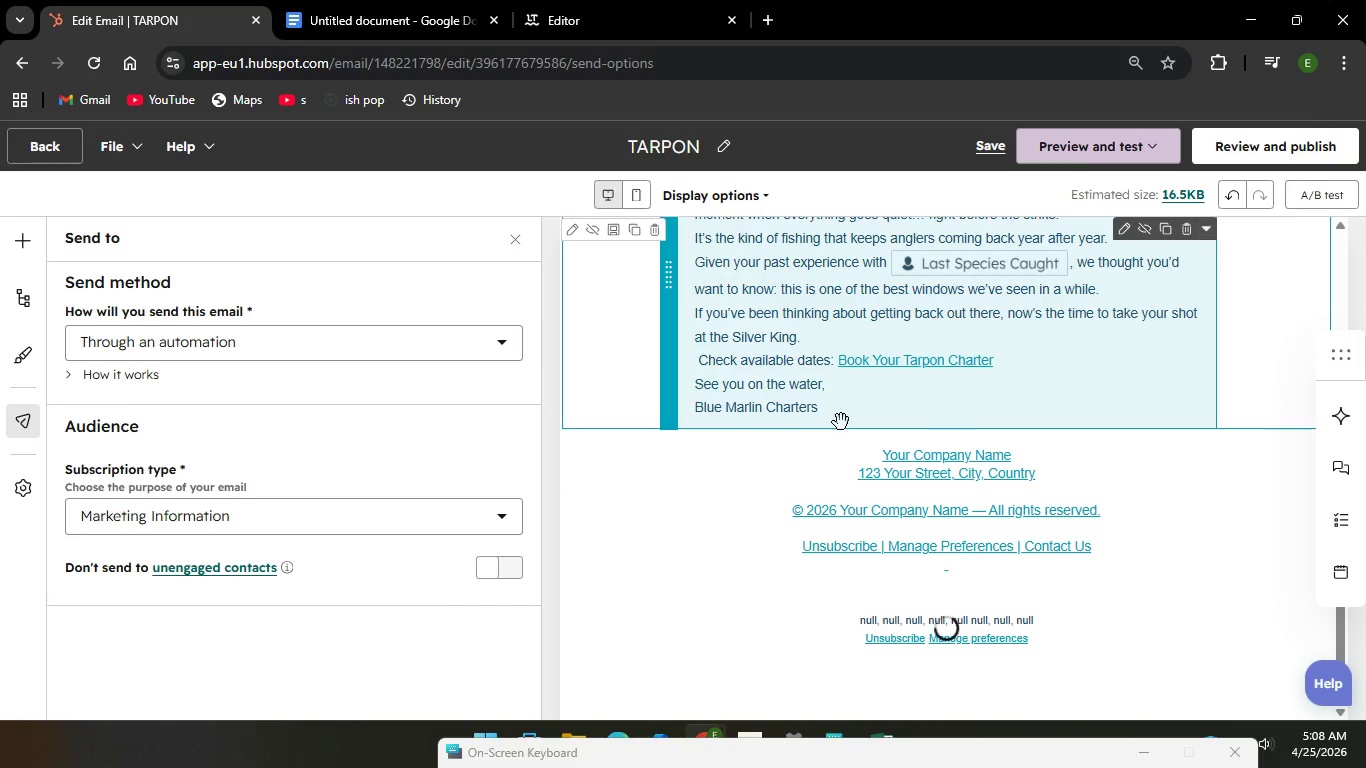 
scroll: coordinate [825, 416], scroll_direction: up, amount: 2.0
 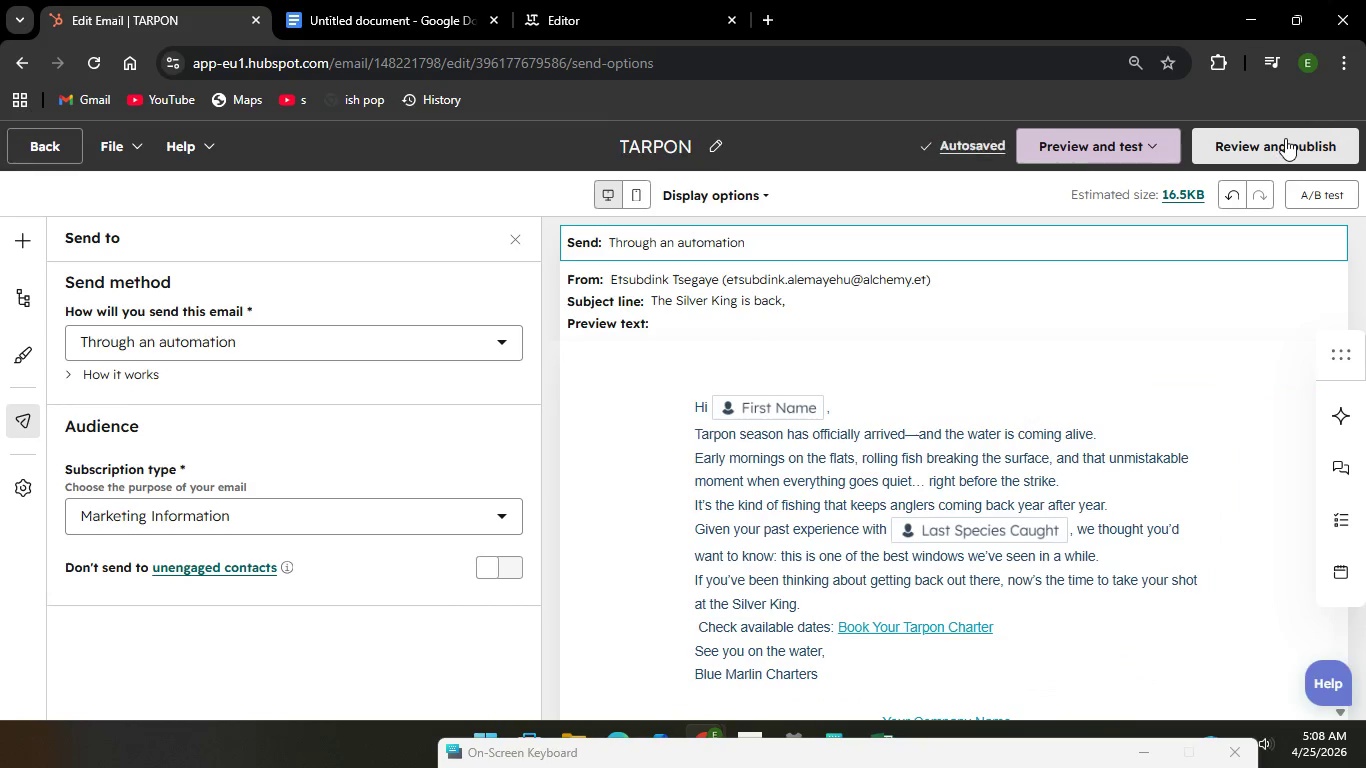 
left_click([1284, 137])
 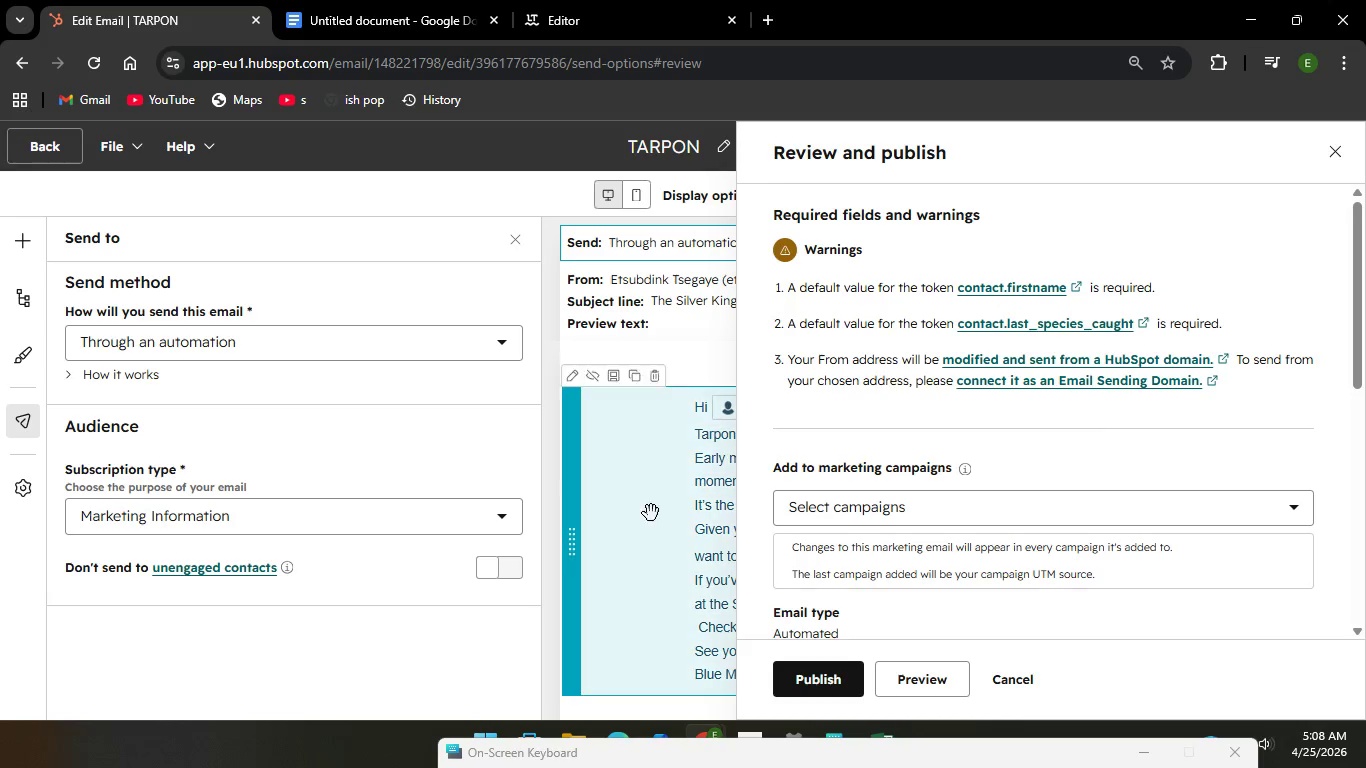 
wait(6.61)
 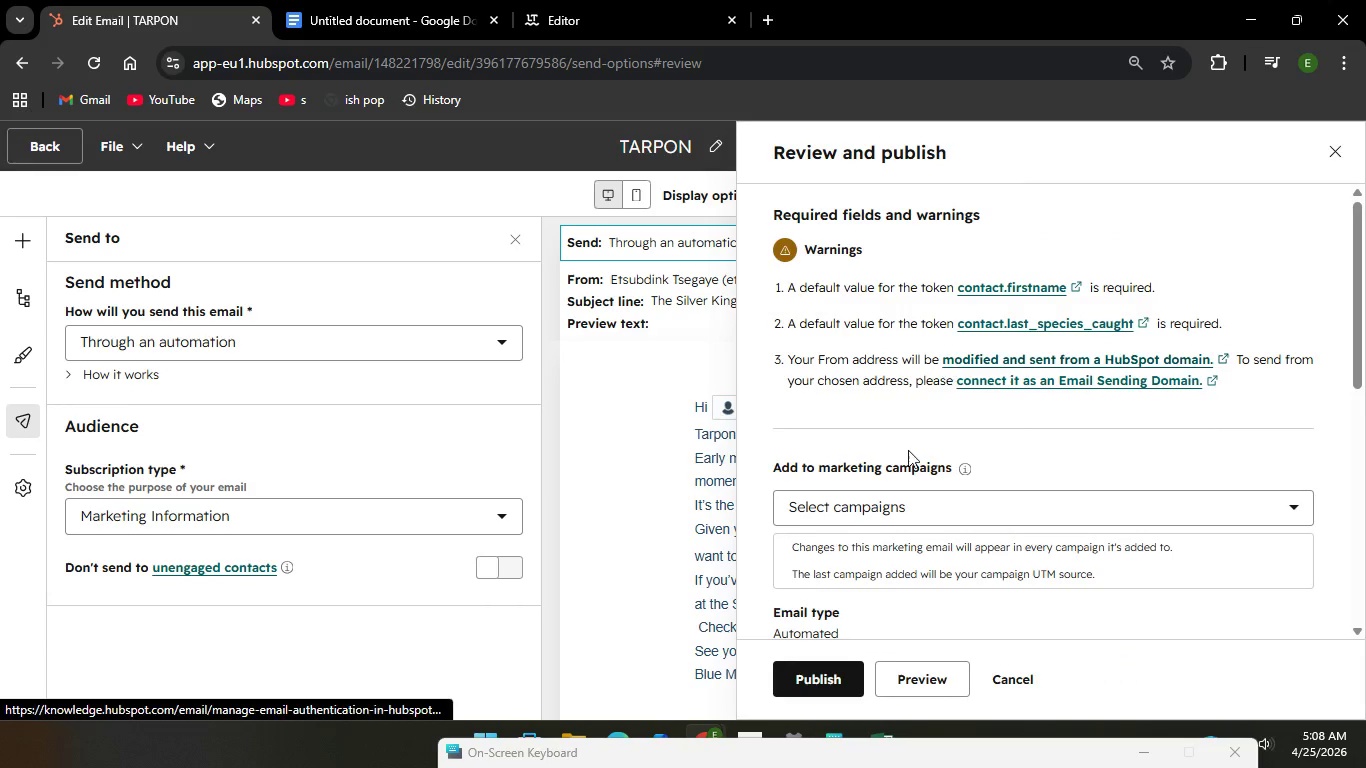 
scroll: coordinate [639, 432], scroll_direction: down, amount: 4.0
 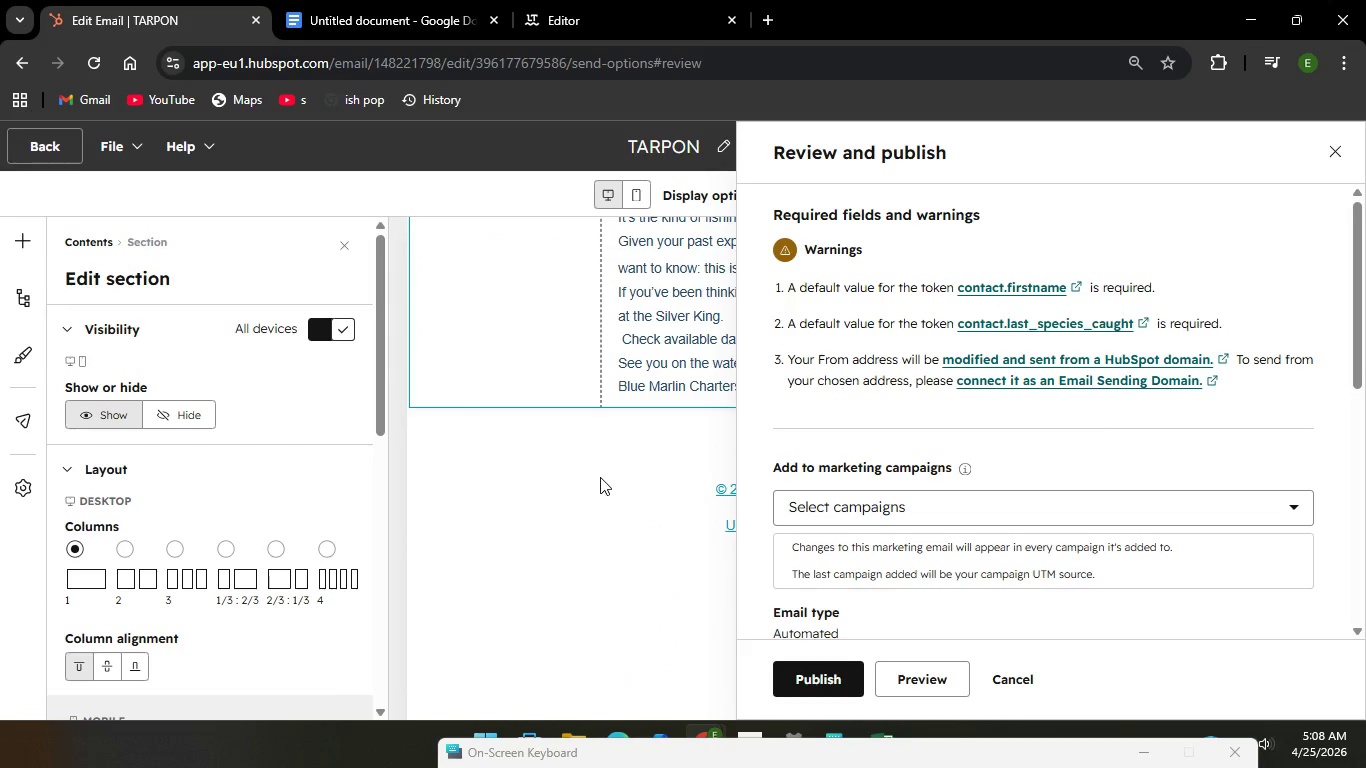 
left_click([600, 479])
 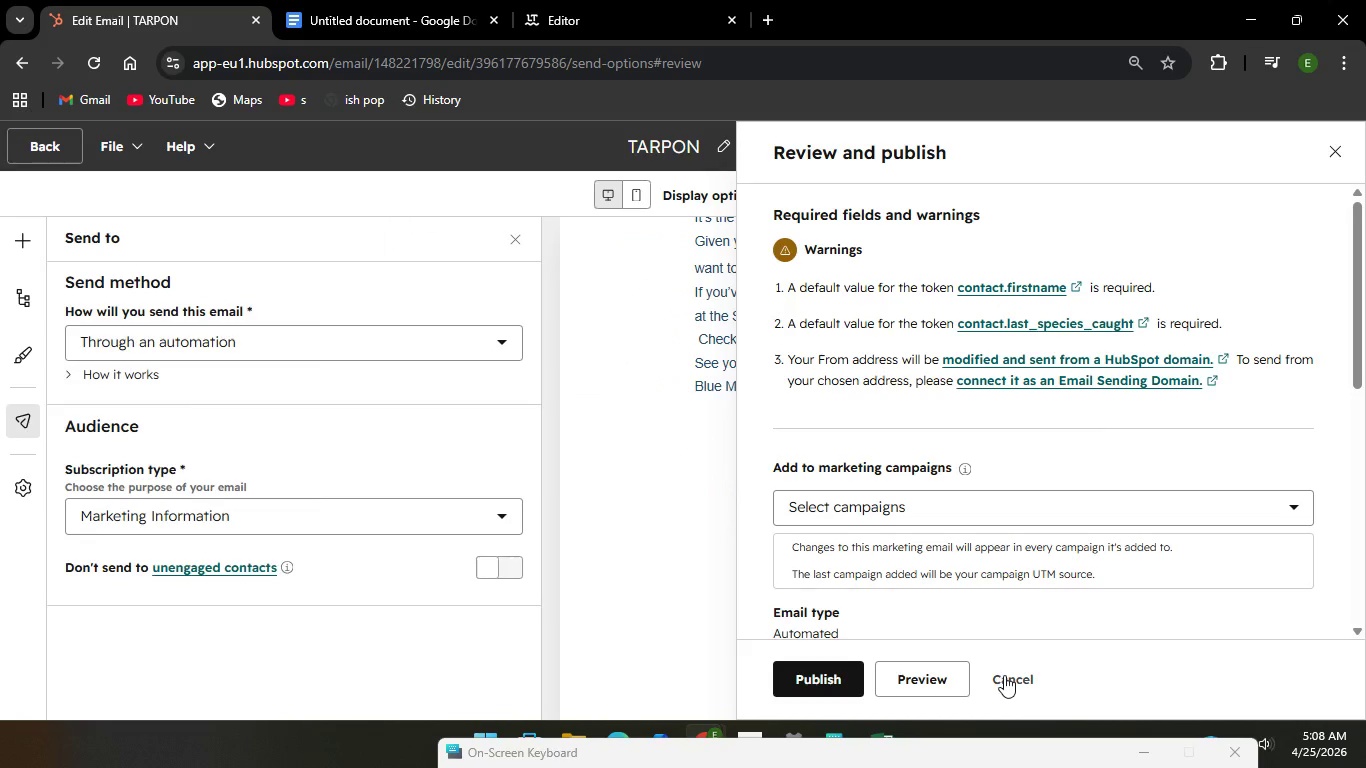 
left_click([1004, 675])
 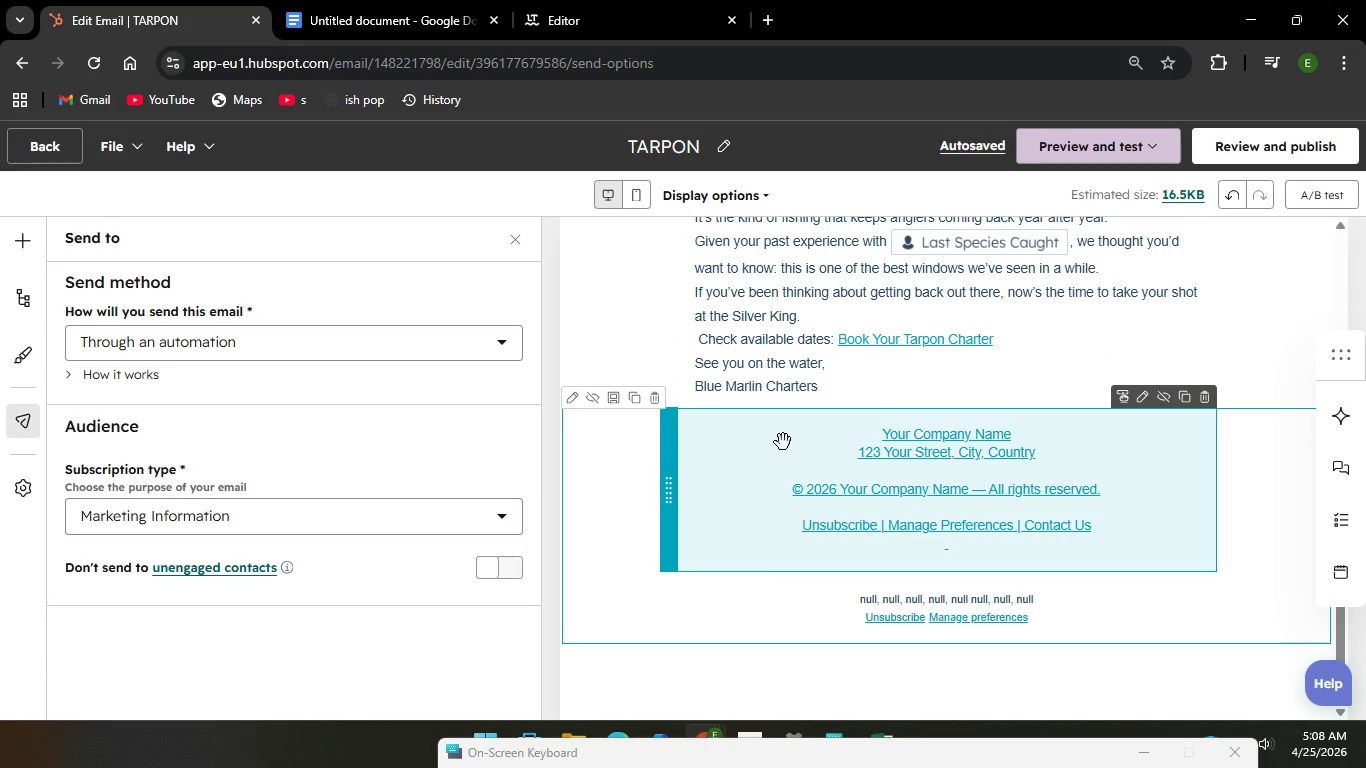 
scroll: coordinate [783, 442], scroll_direction: up, amount: 2.0
 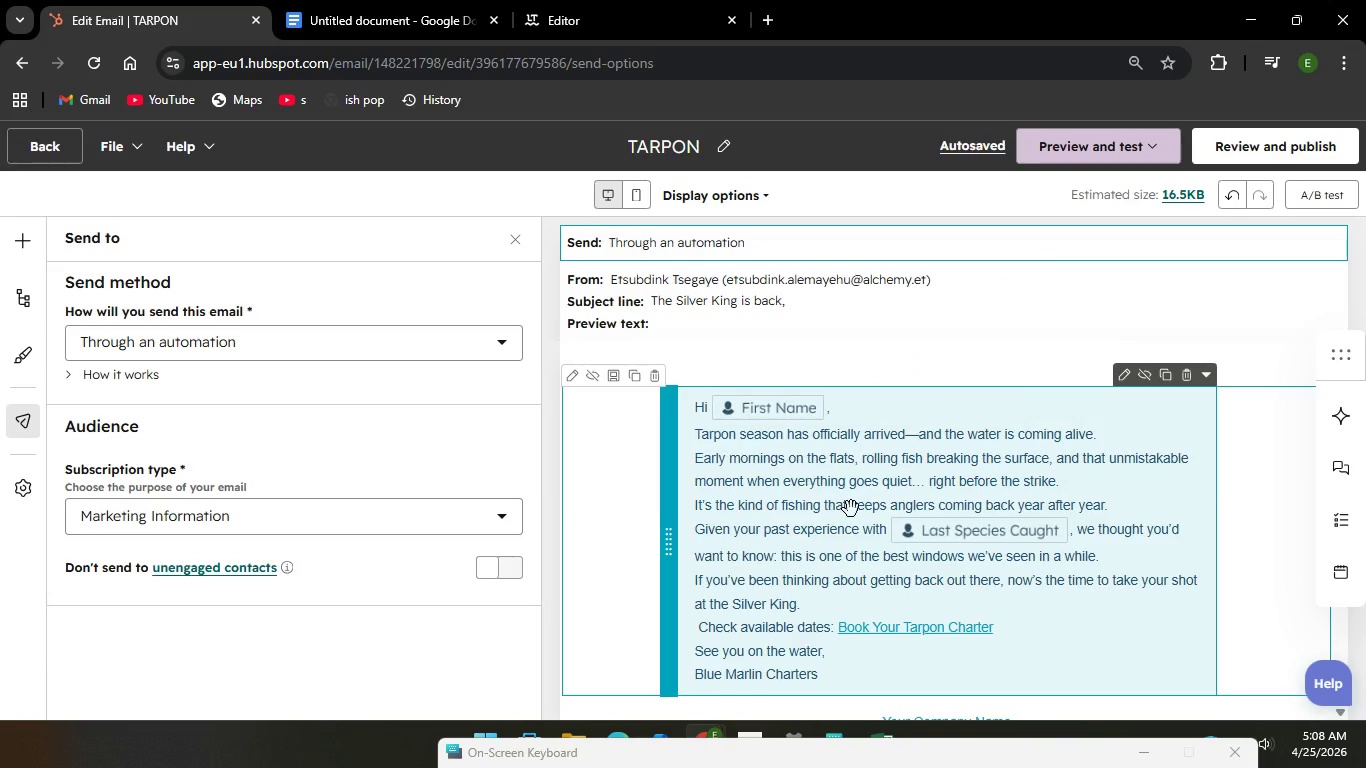 
scroll: coordinate [135, 514], scroll_direction: down, amount: 6.0
 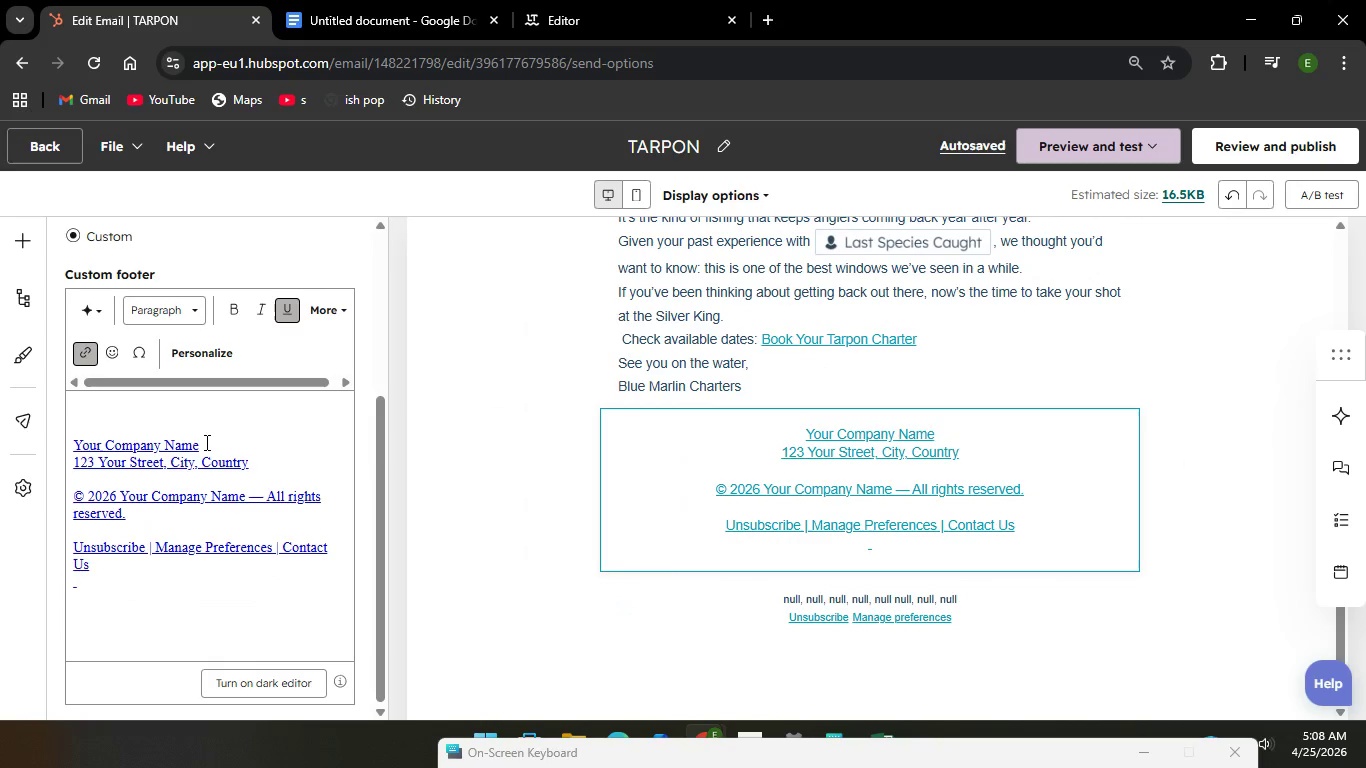 
left_click([205, 442])
 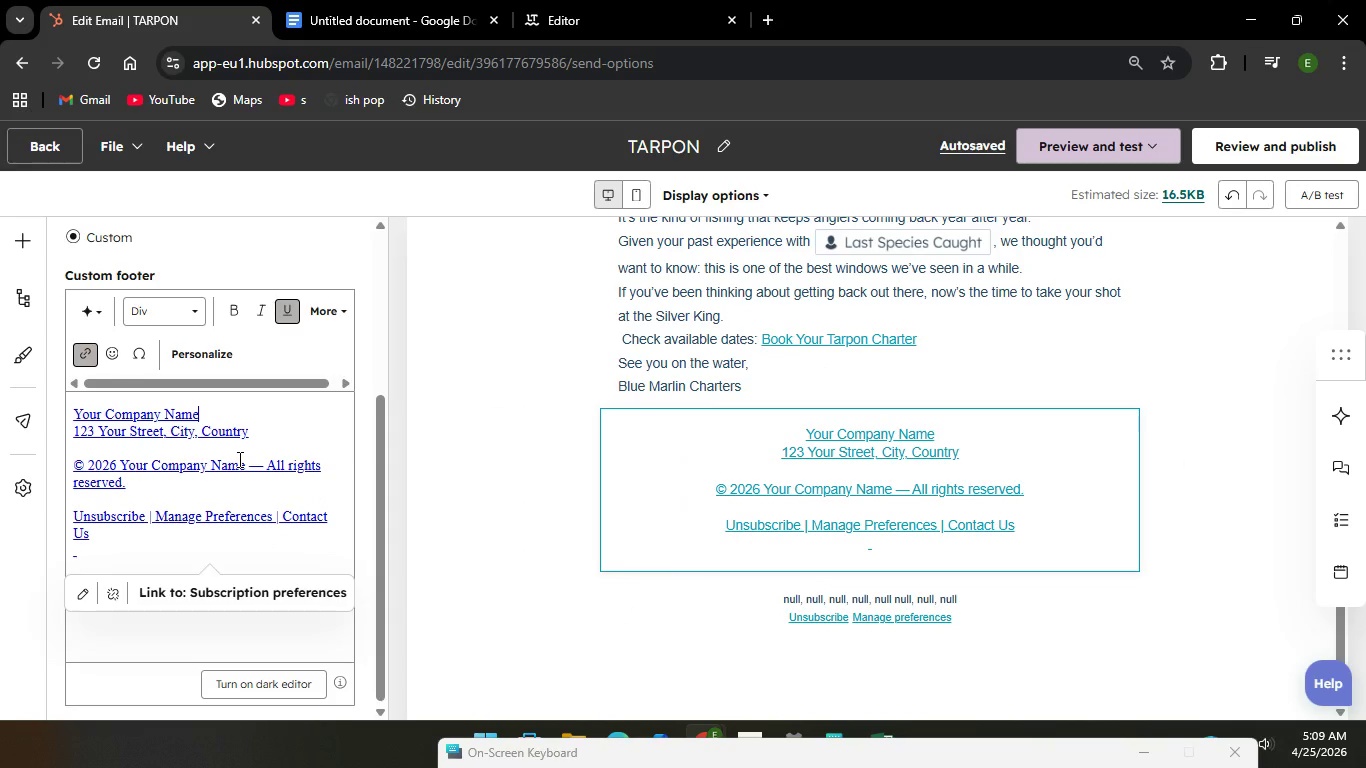 
left_click_drag(start_coordinate=[199, 413], to_coordinate=[74, 414])
 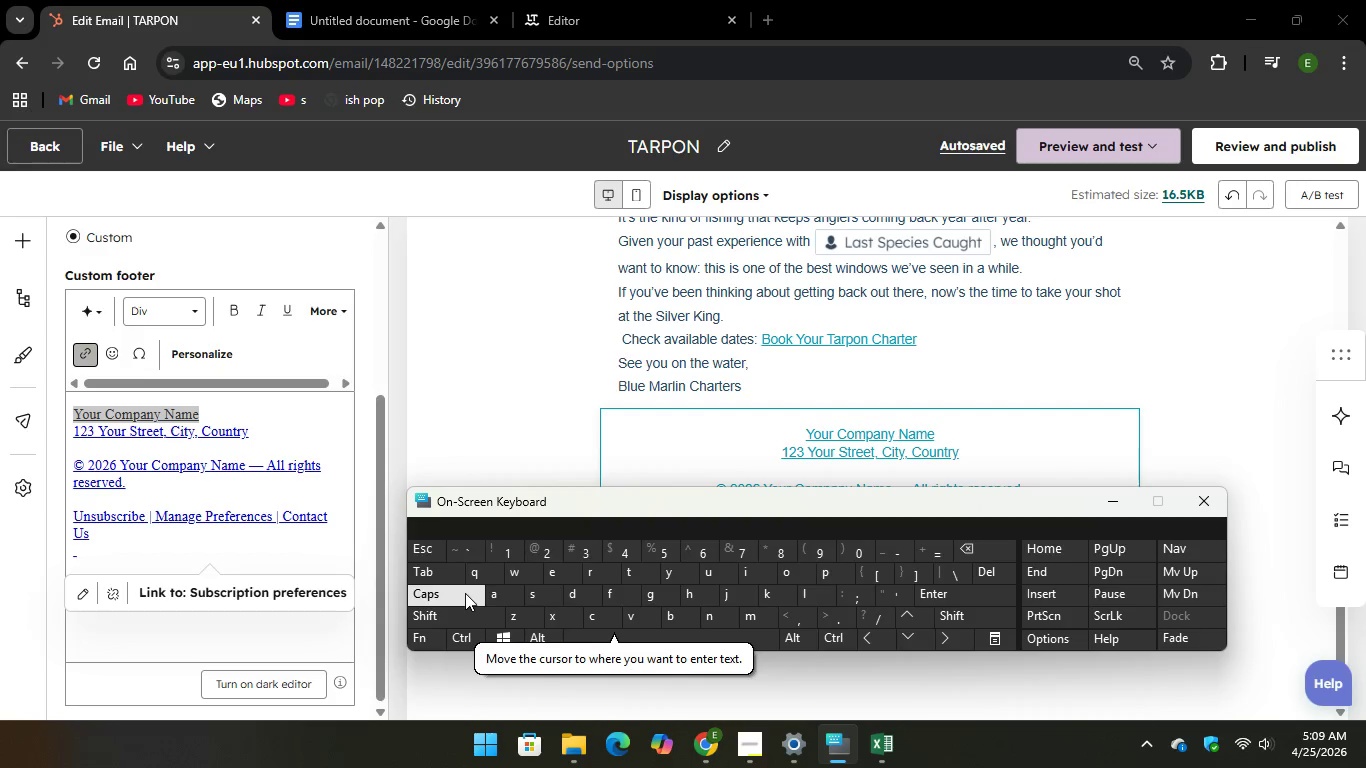 
wait(9.64)
 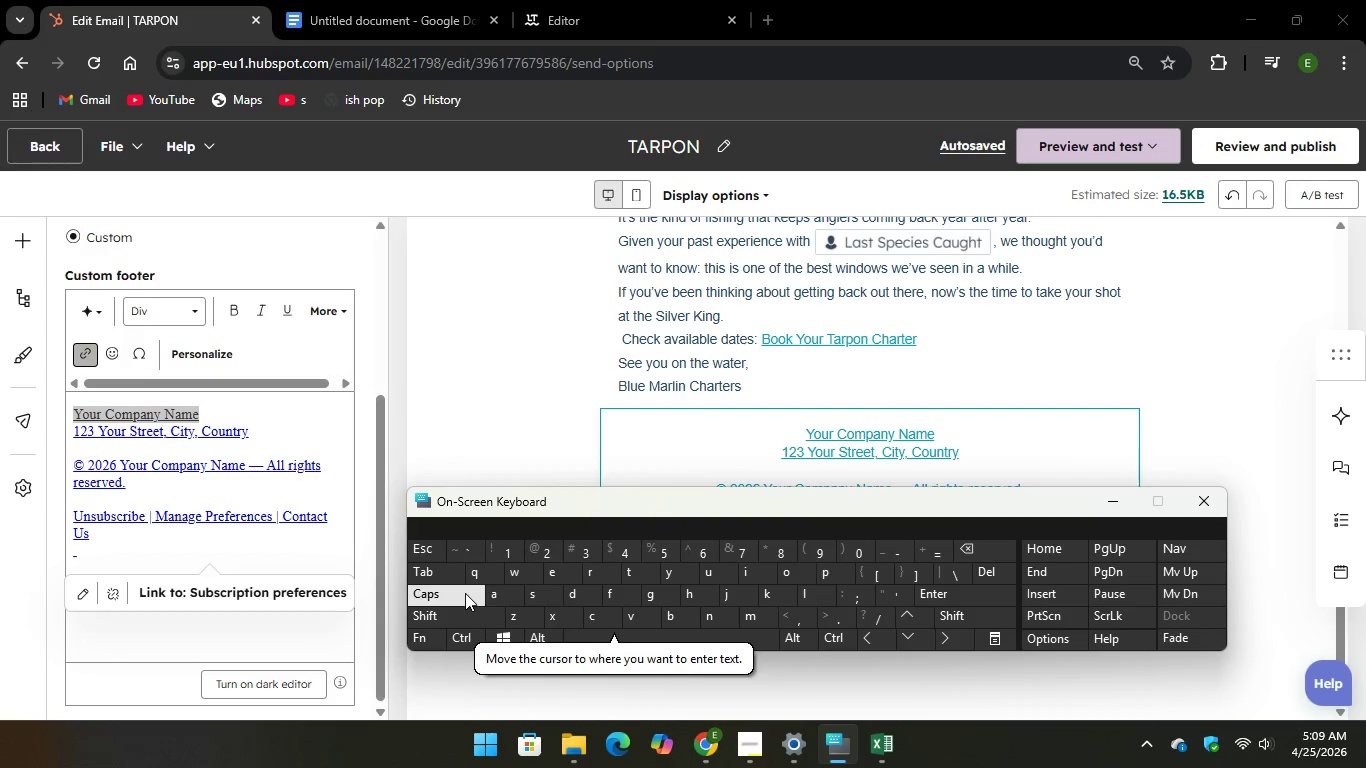 
left_click([251, 419])
 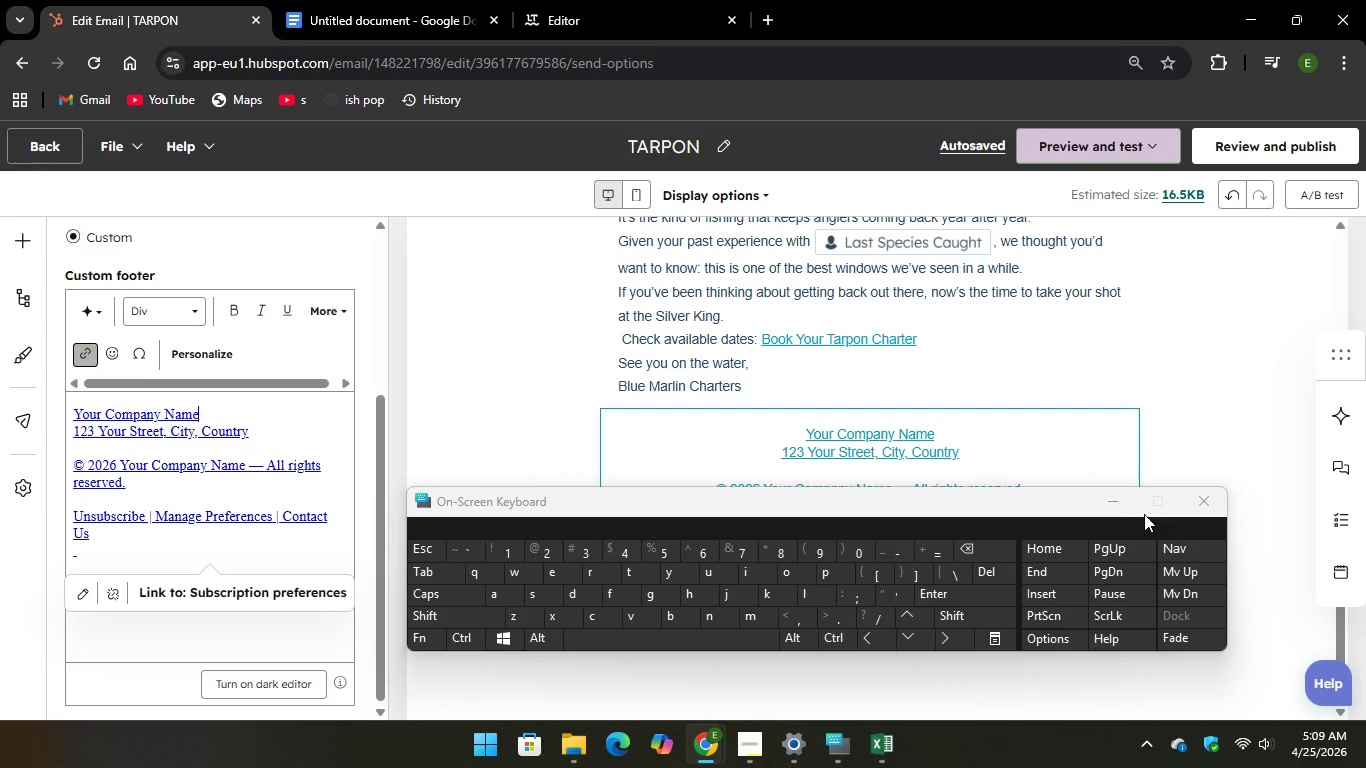 
scroll: coordinate [721, 419], scroll_direction: up, amount: 4.0
 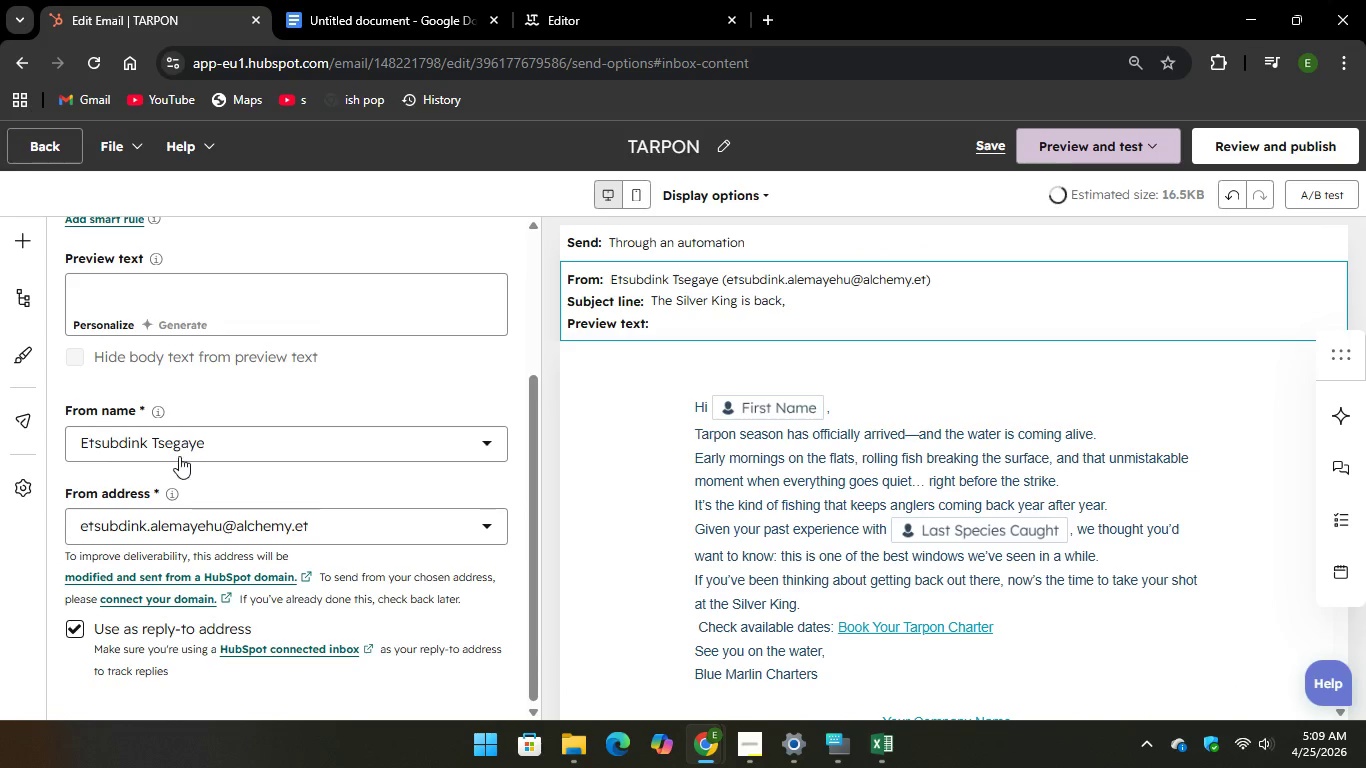 
wait(5.37)
 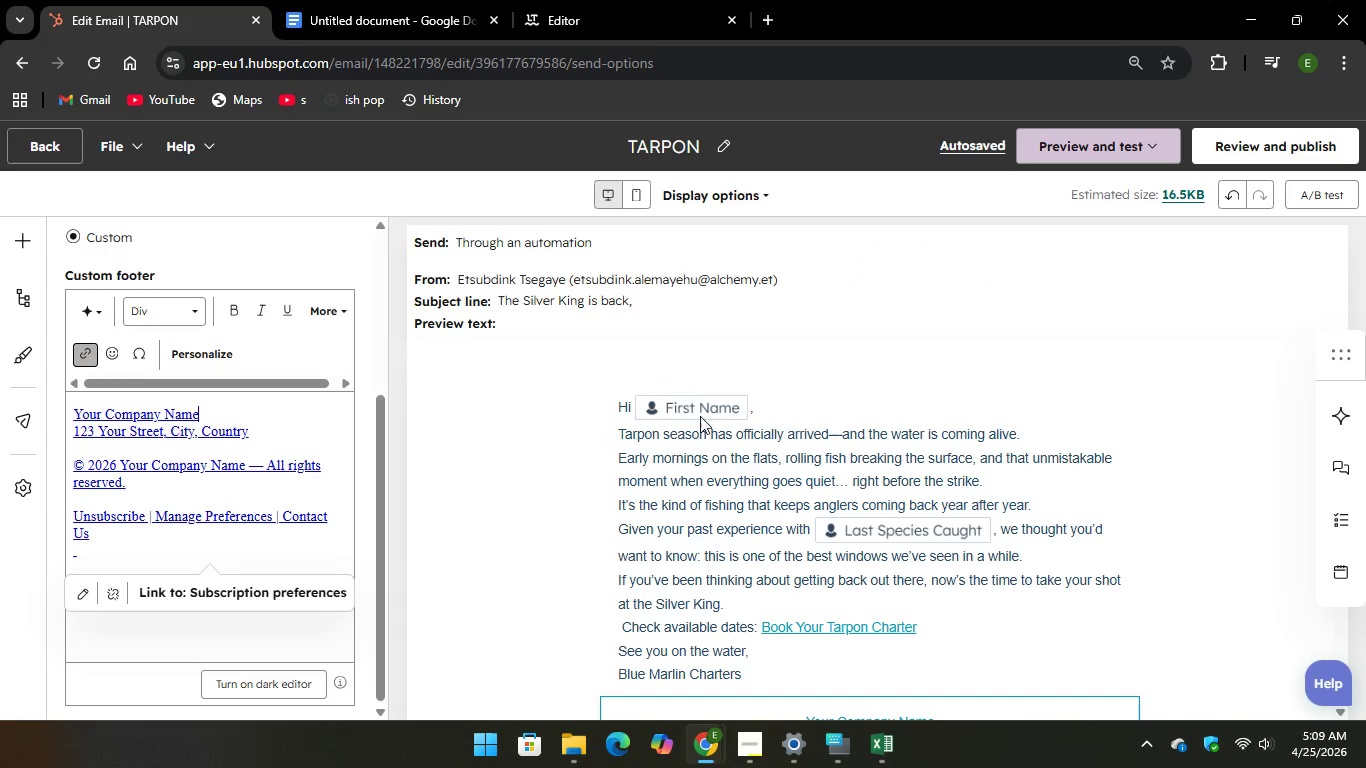 
left_click([170, 300])
 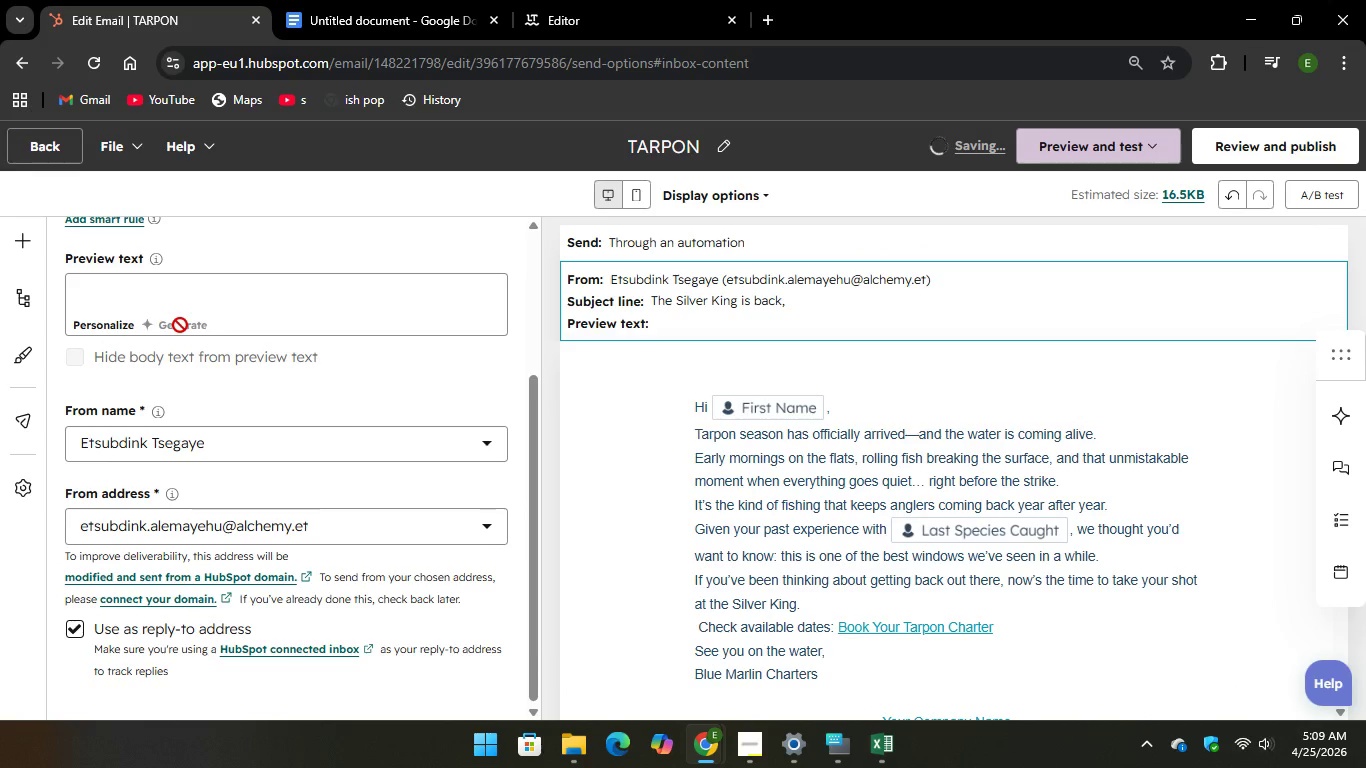 
left_click([180, 325])
 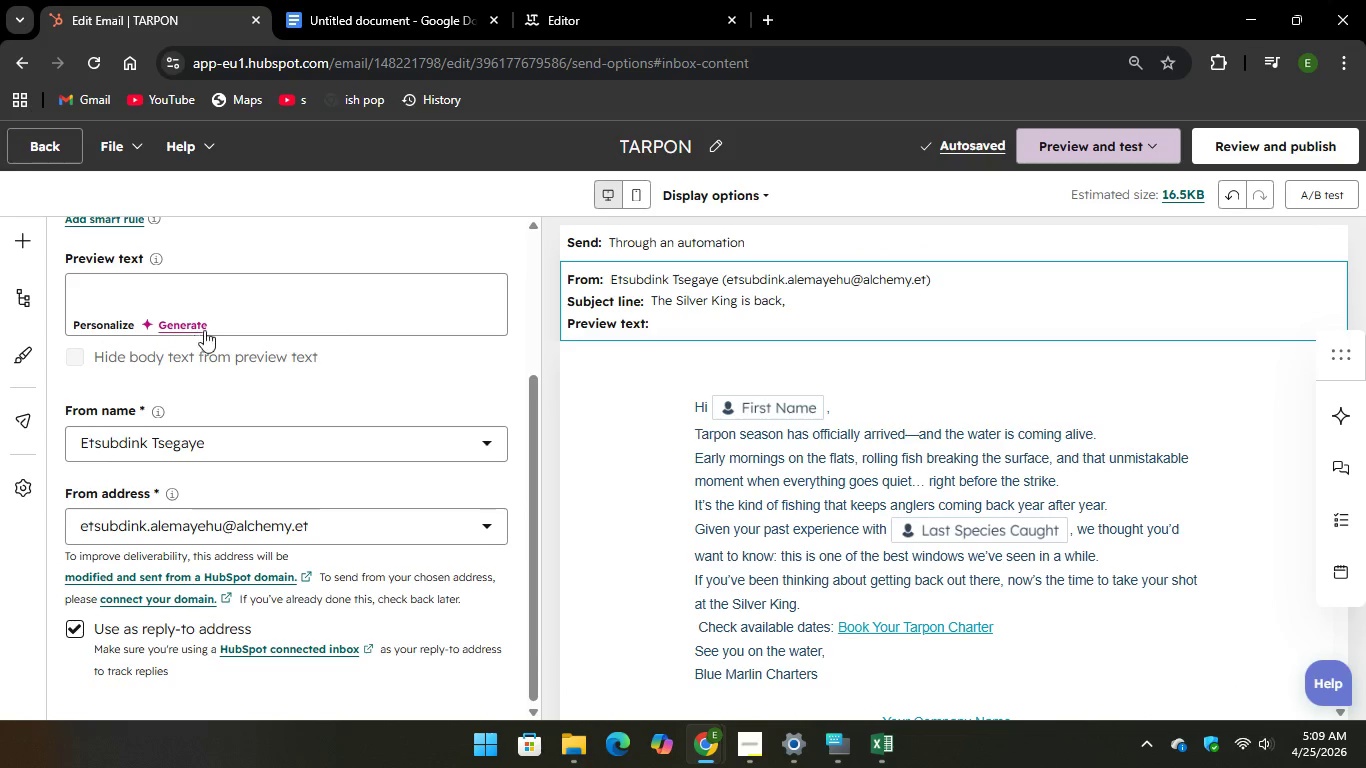 
left_click([197, 328])
 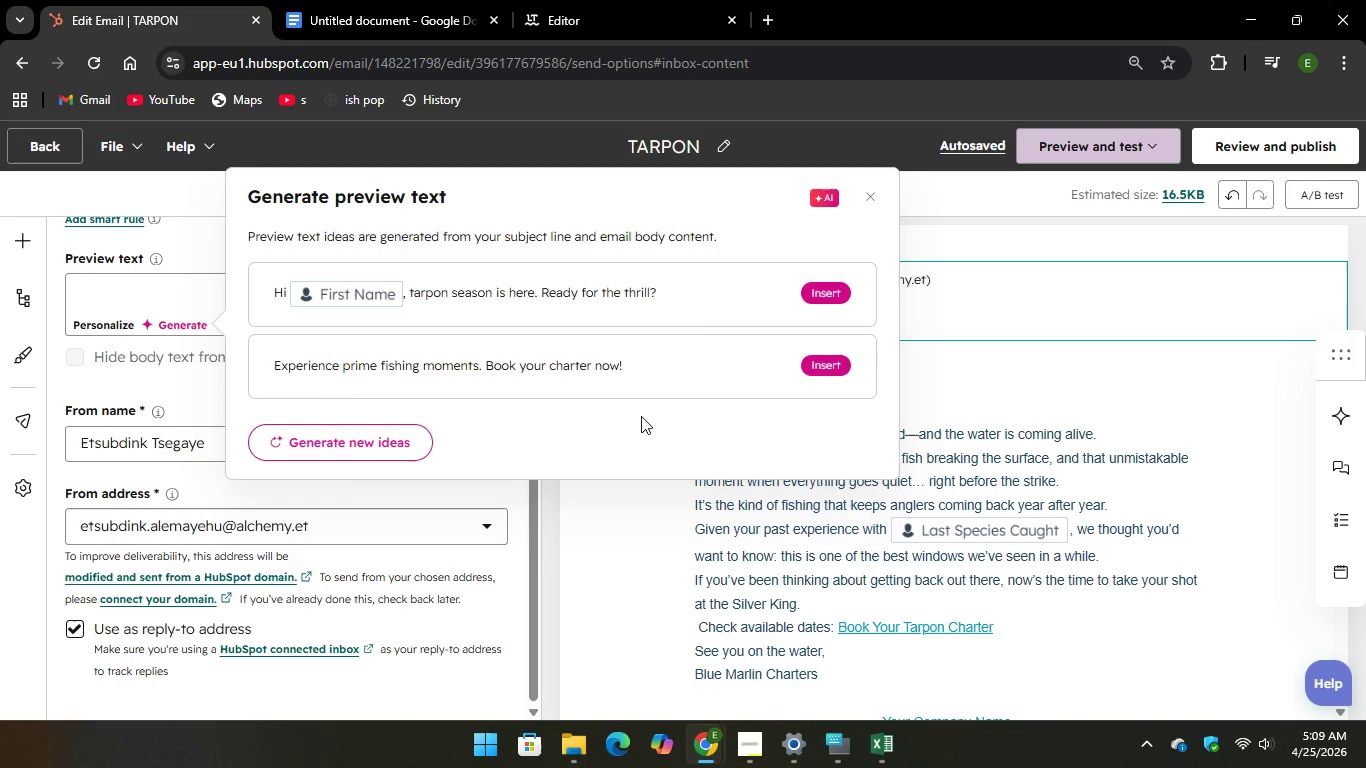 
wait(5.45)
 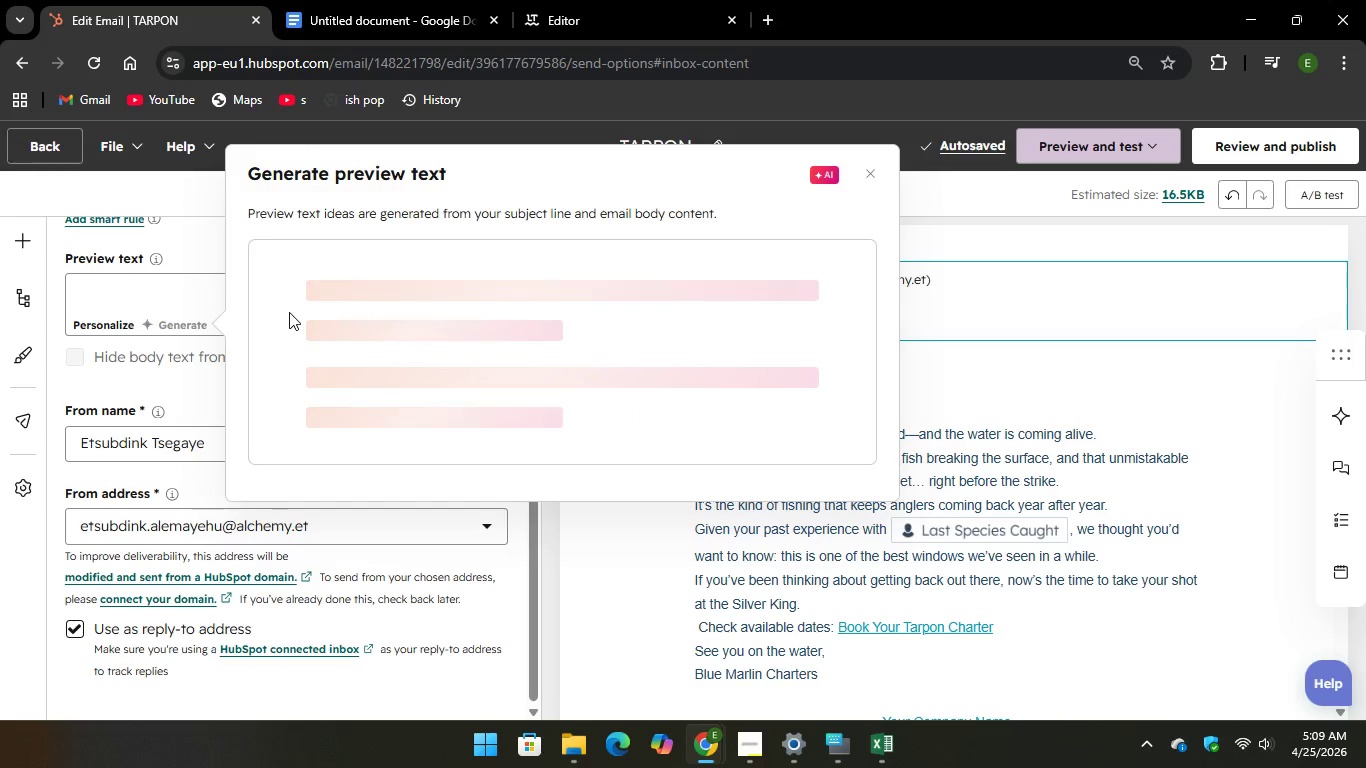 
left_click([827, 364])
 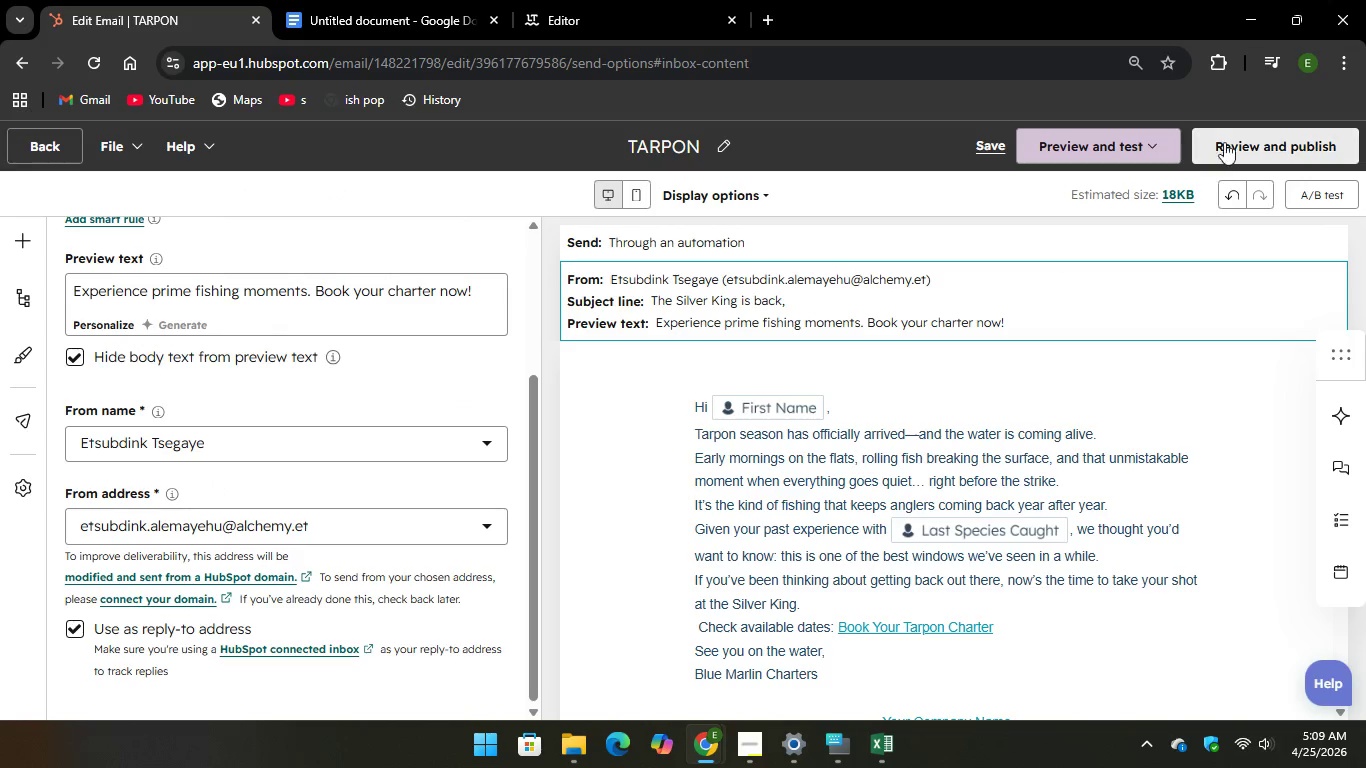 
left_click([1226, 139])
 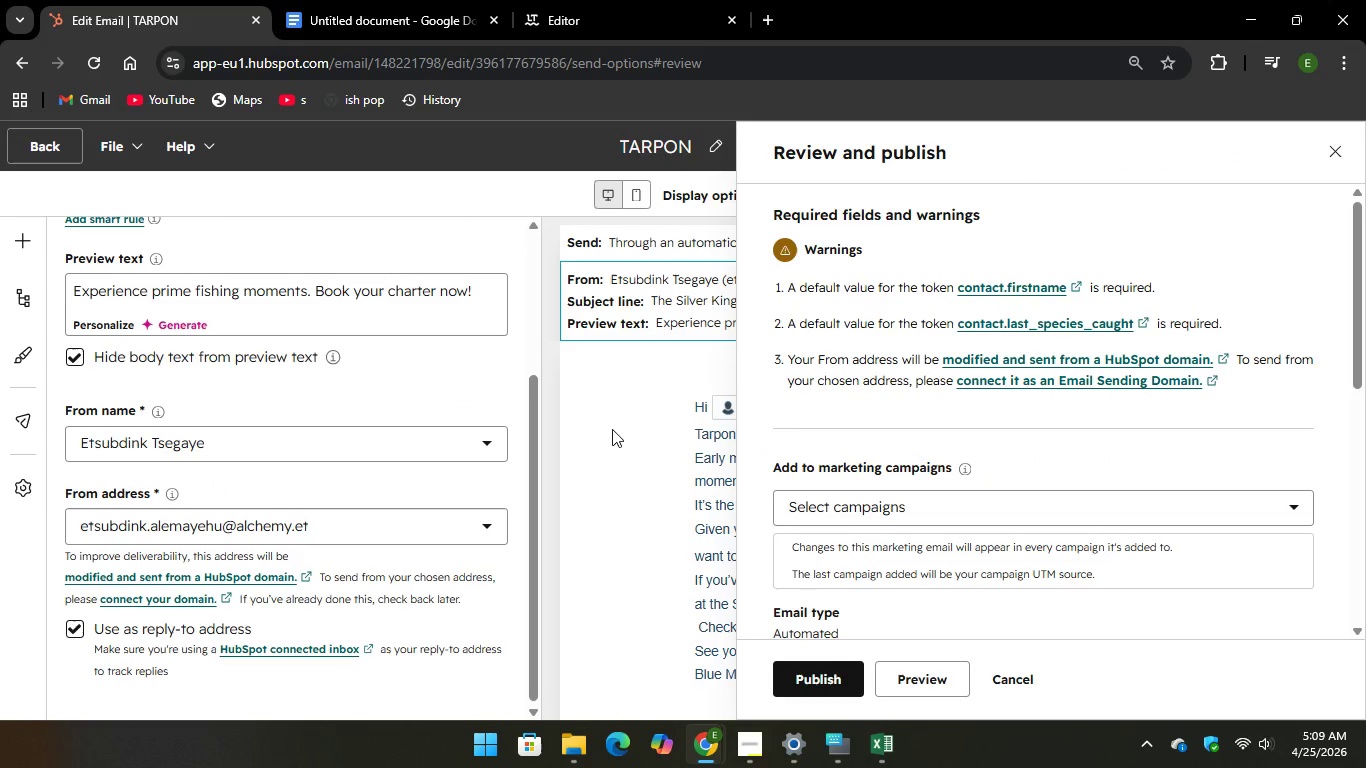 
left_click([698, 482])
 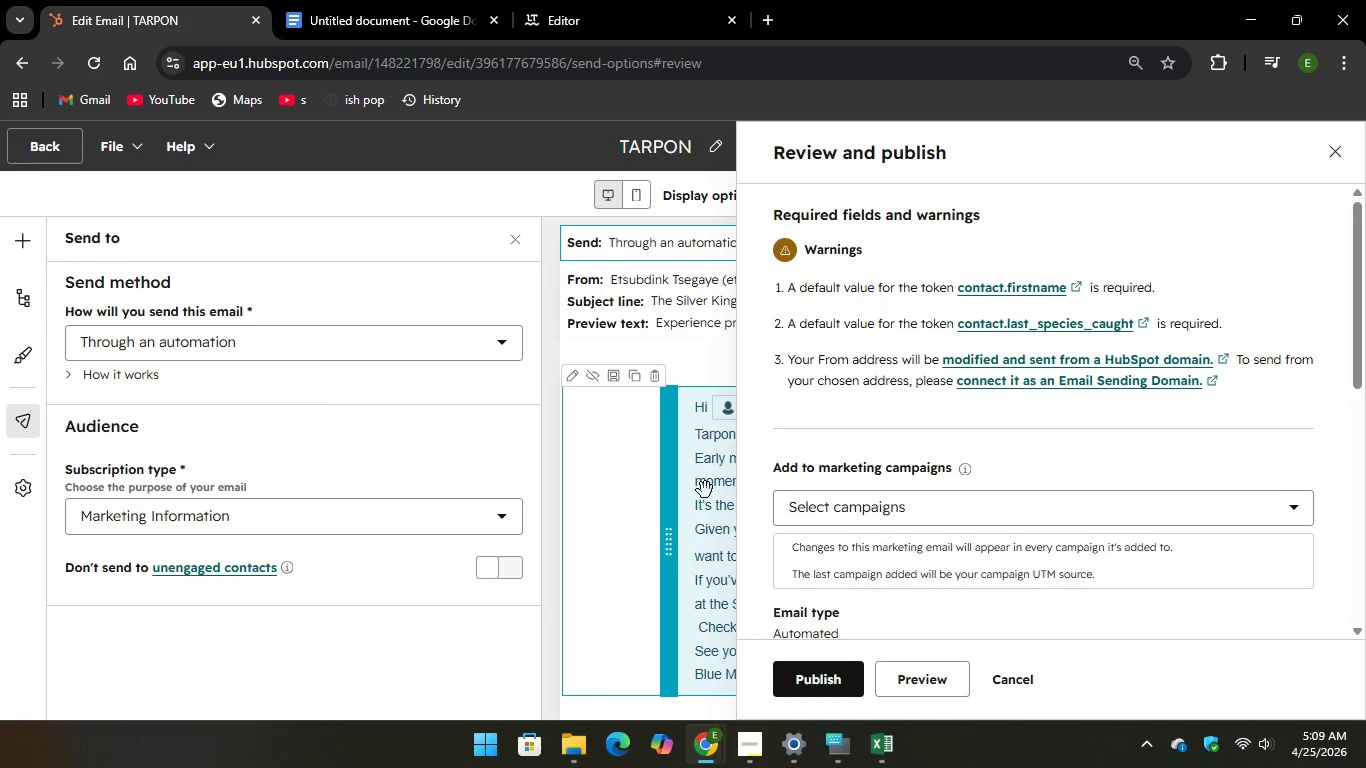 
left_click([705, 490])
 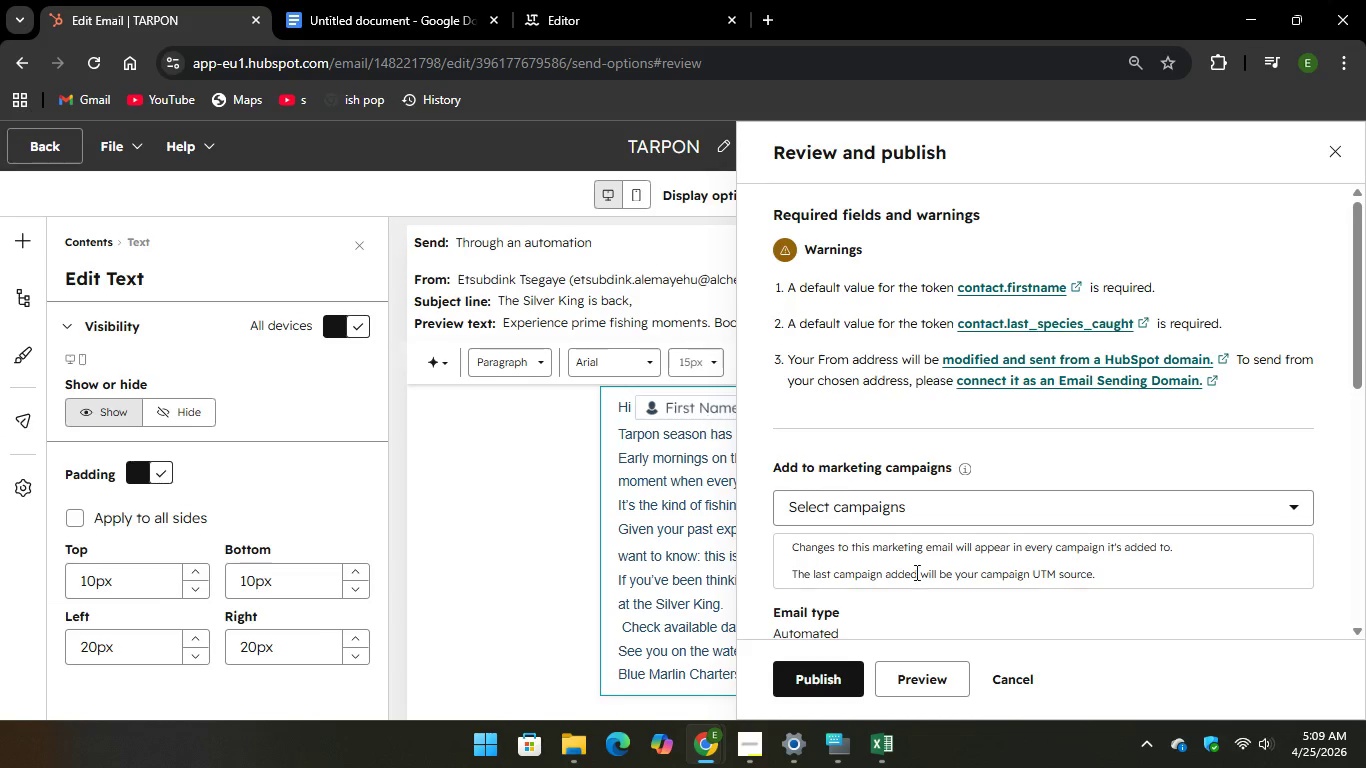 
left_click([1010, 672])
 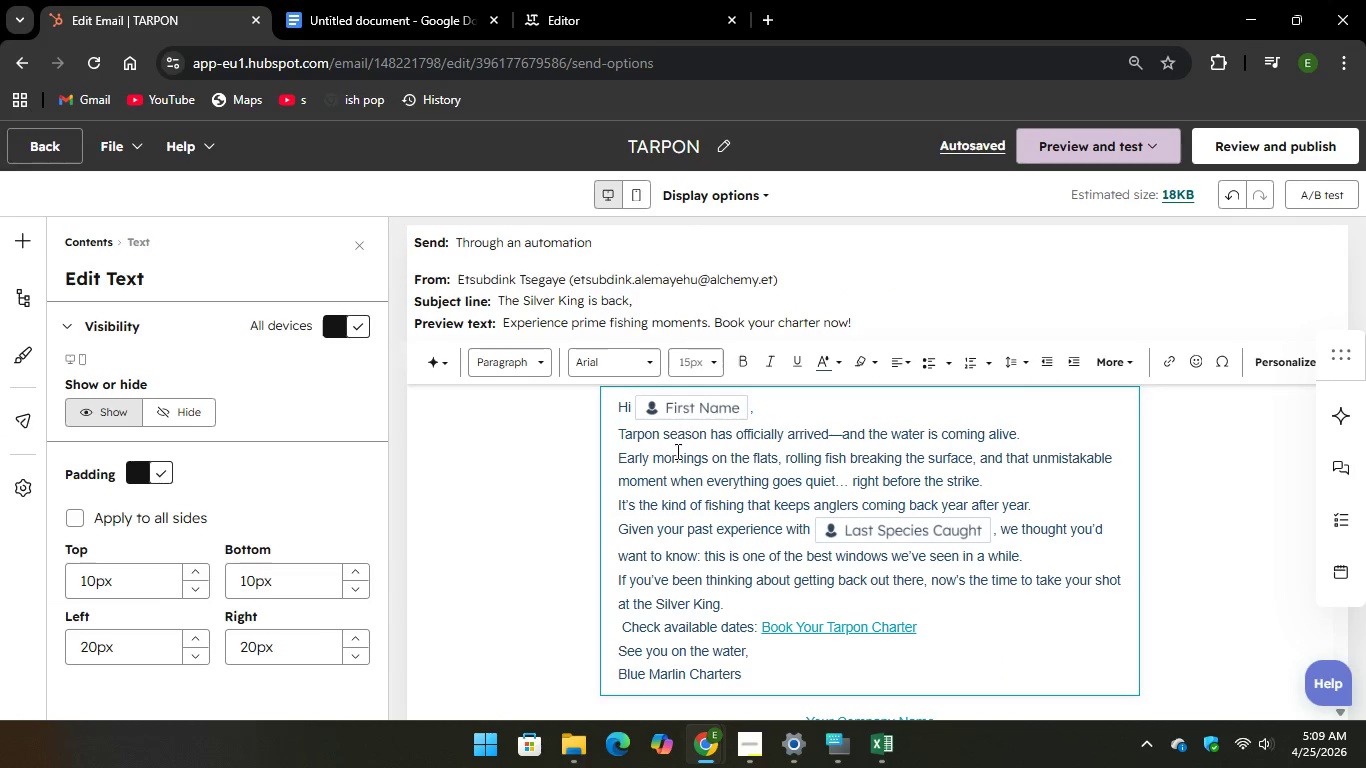 
left_click([705, 405])
 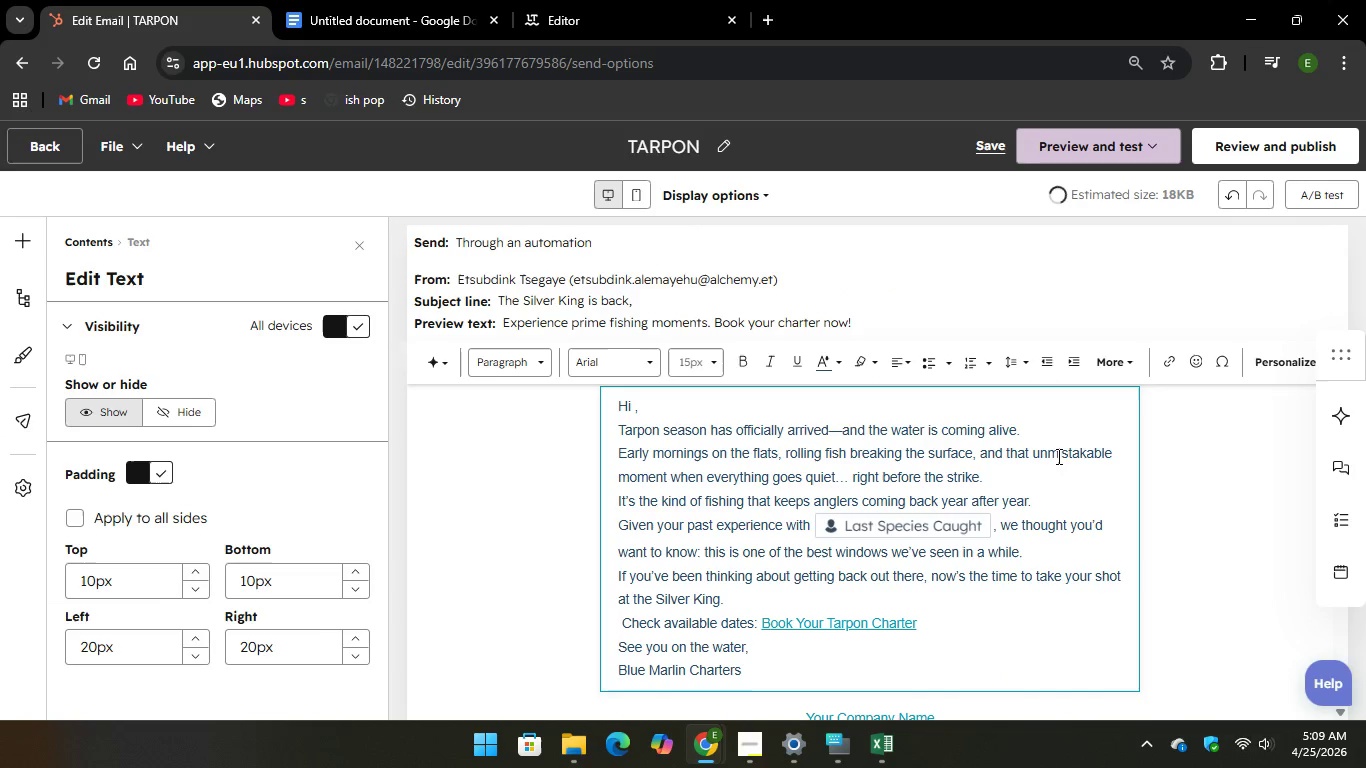 
left_click([1296, 356])
 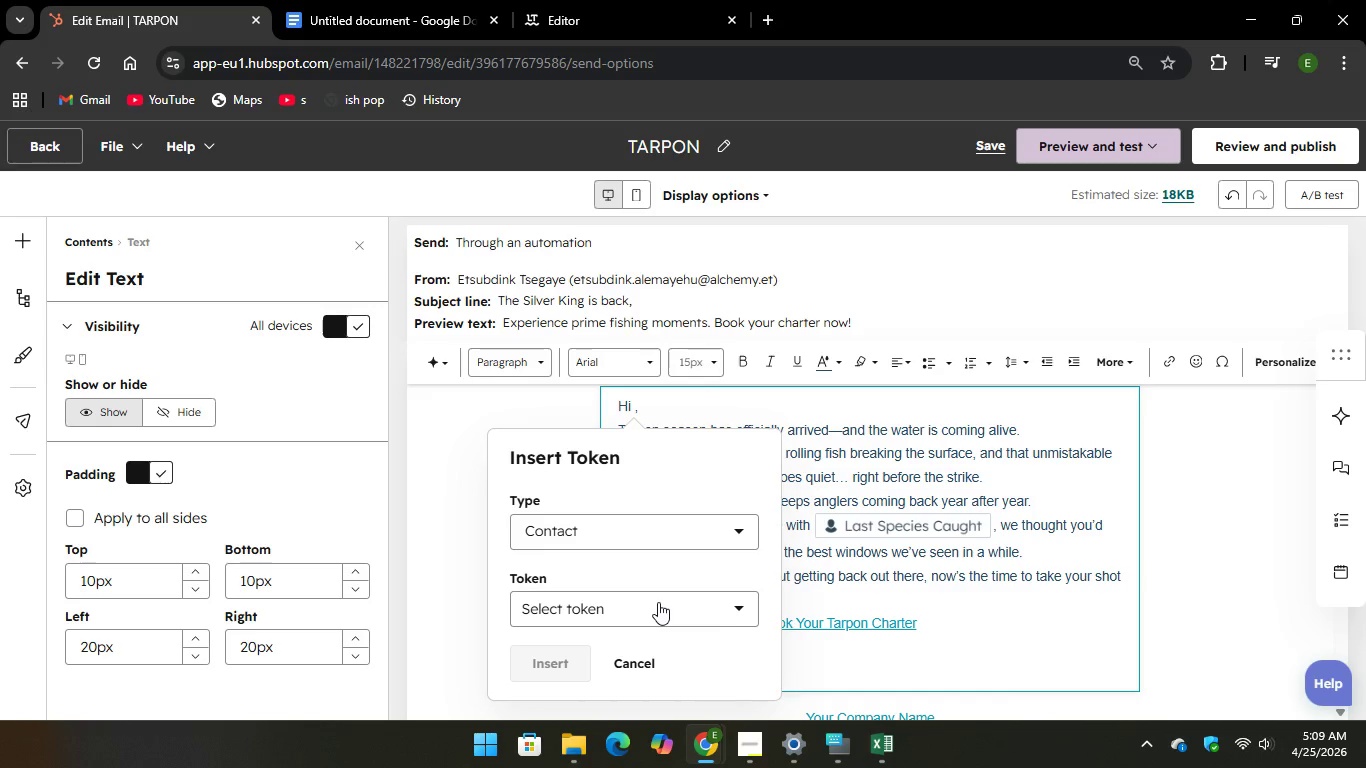 
left_click([664, 595])
 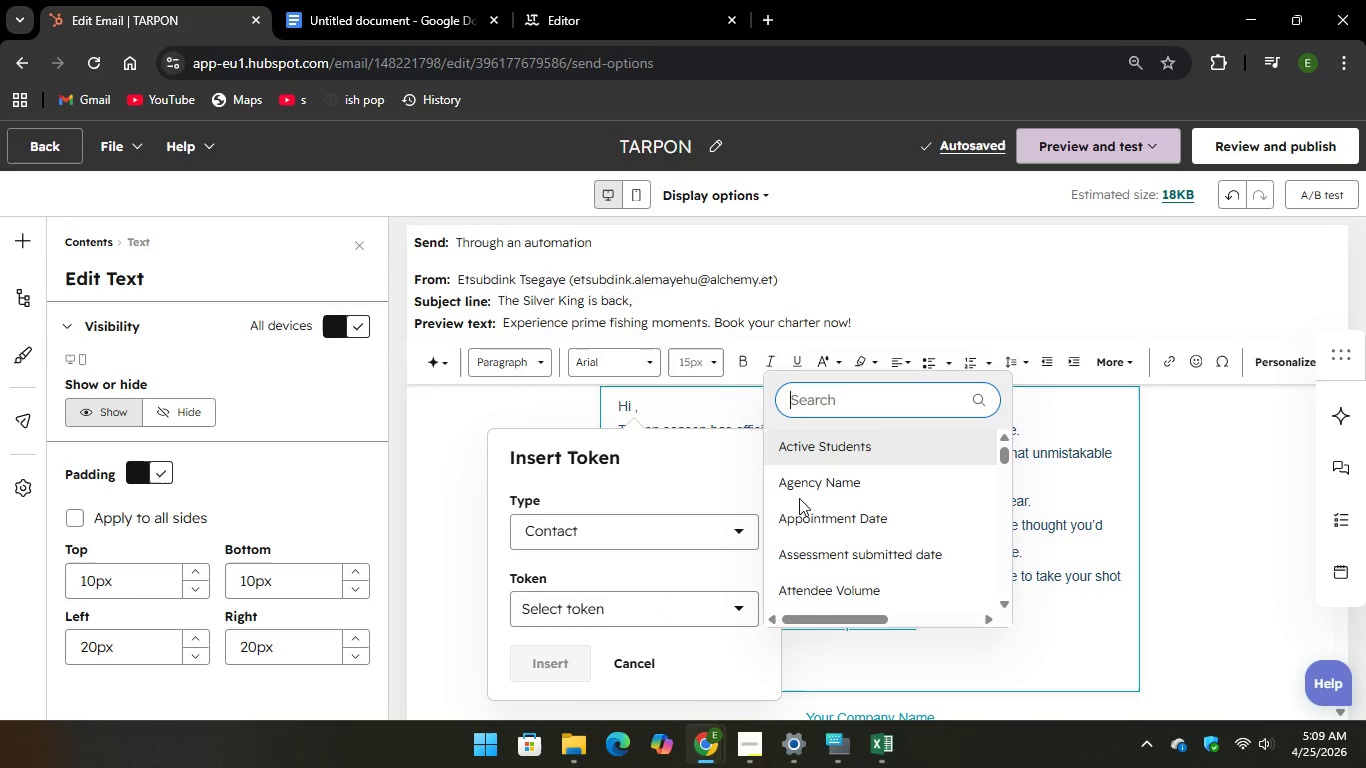 
scroll: coordinate [829, 484], scroll_direction: down, amount: 28.0
 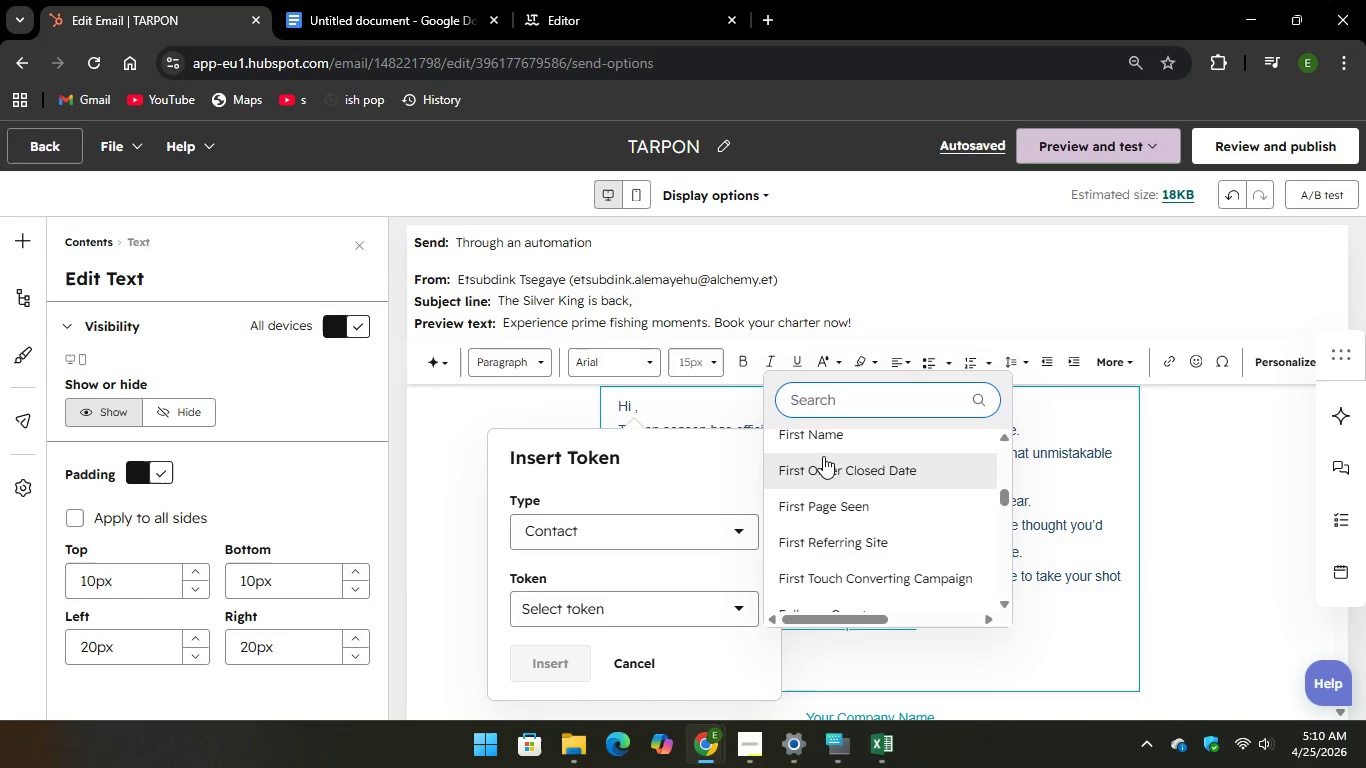 
left_click([704, 608])
 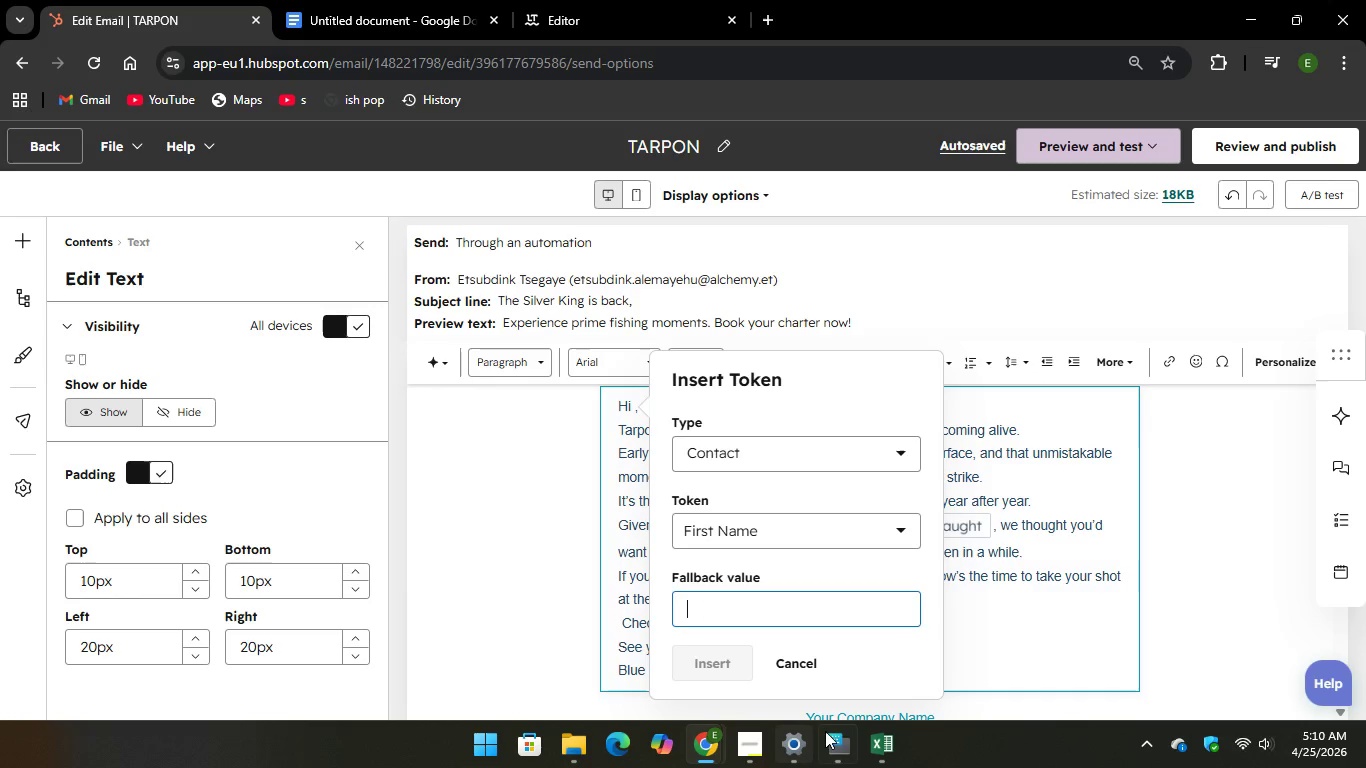 
left_click([832, 733])
 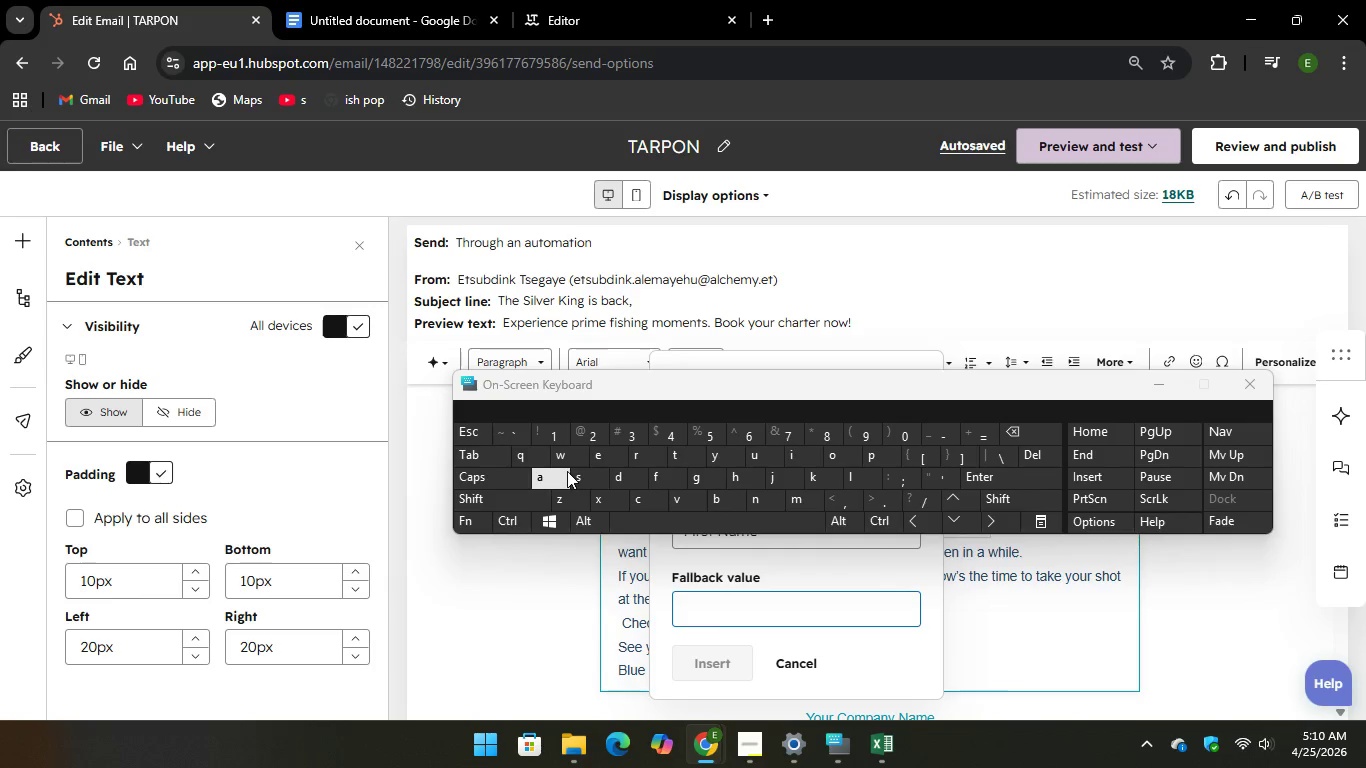 
key(CapsLock)
 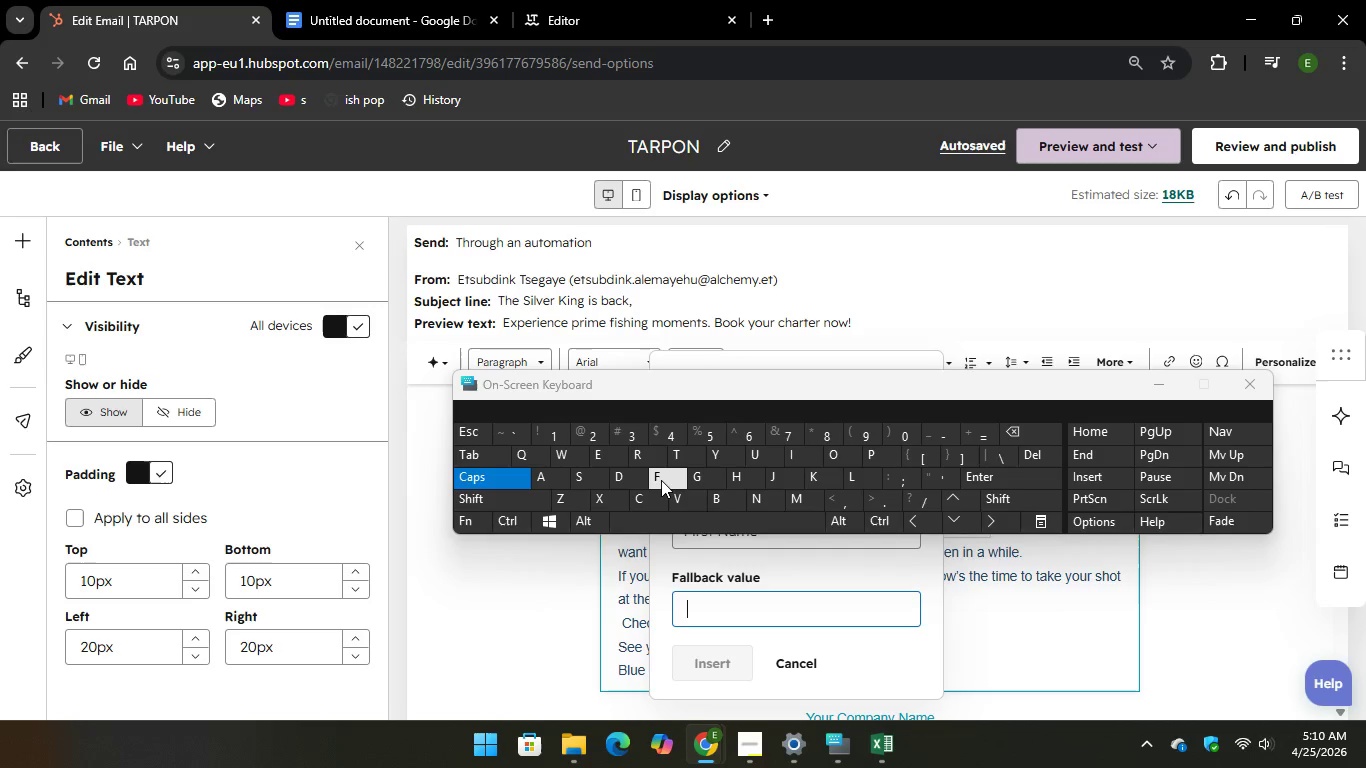 
key(F)
 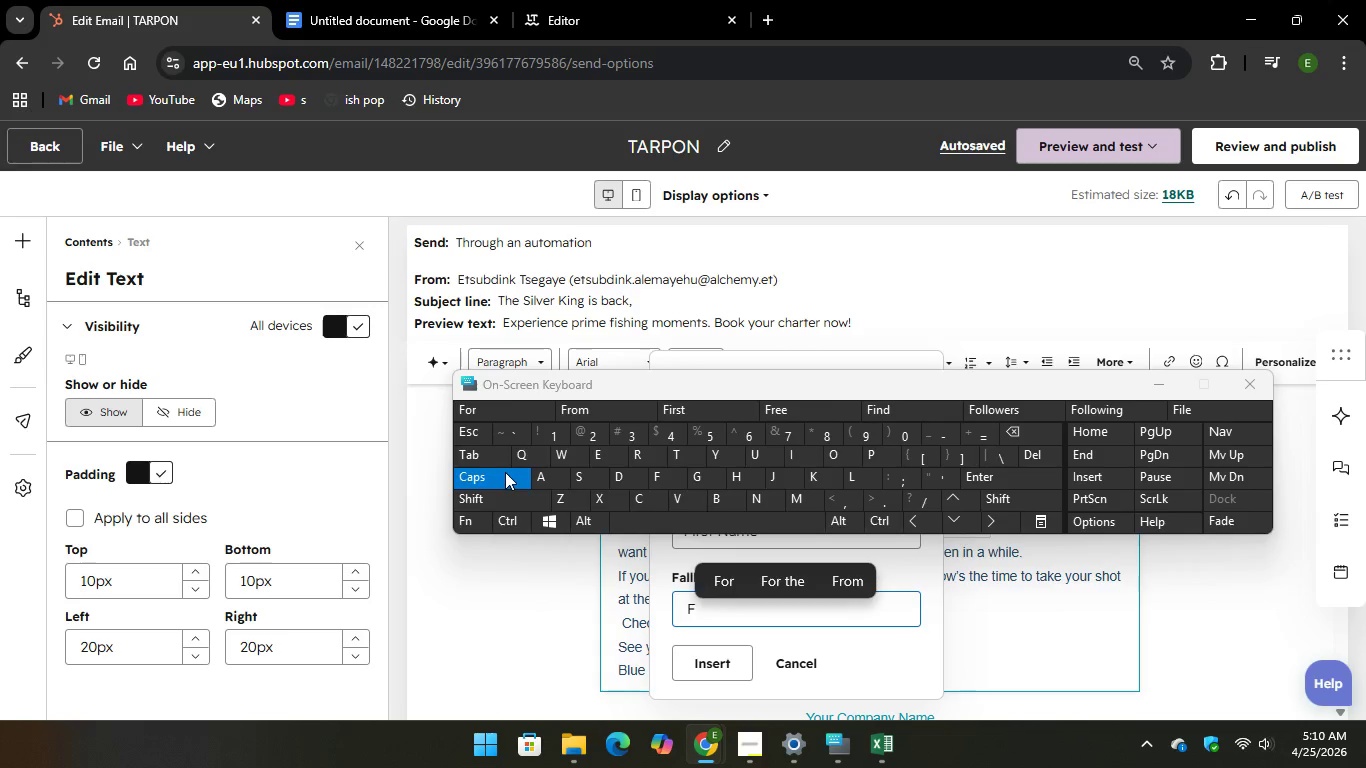 
hold_key(key=CapsLock, duration=4.44)
 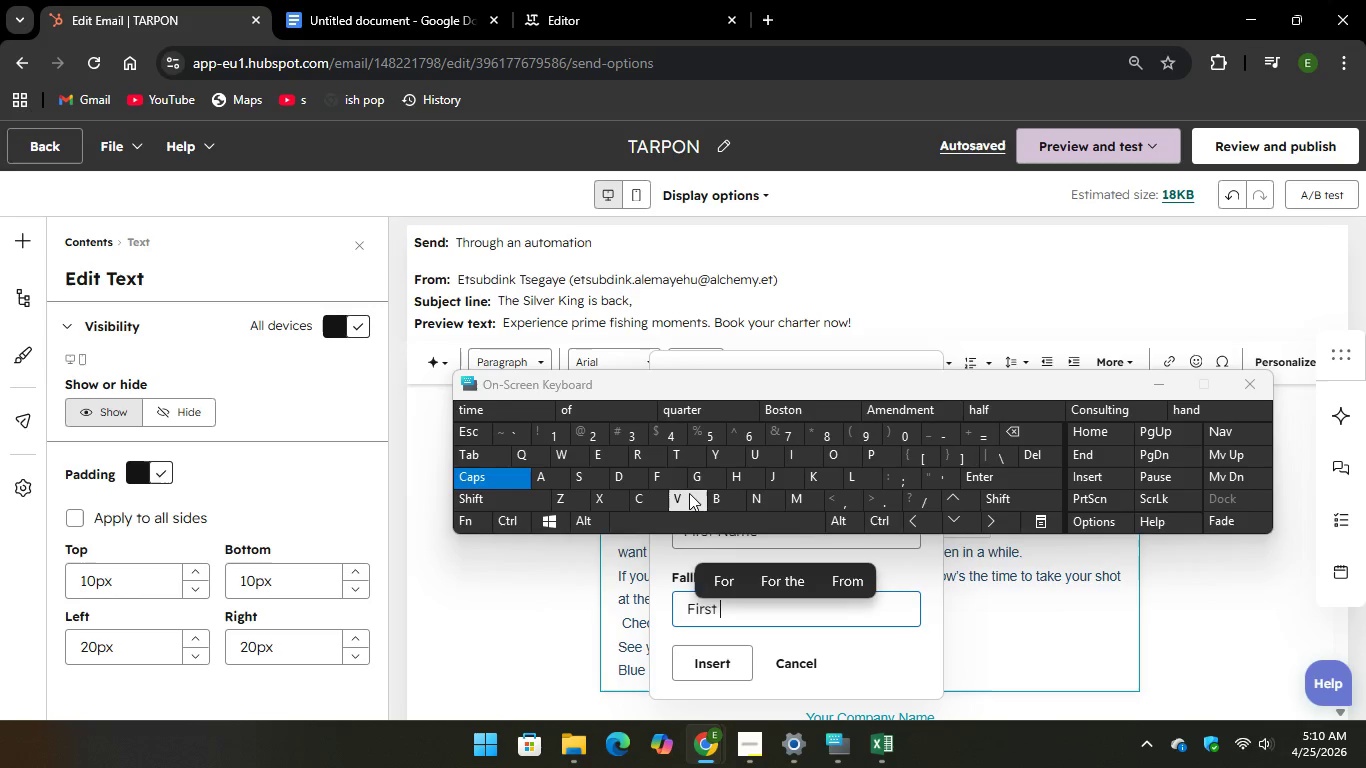 
key(Unknown)
 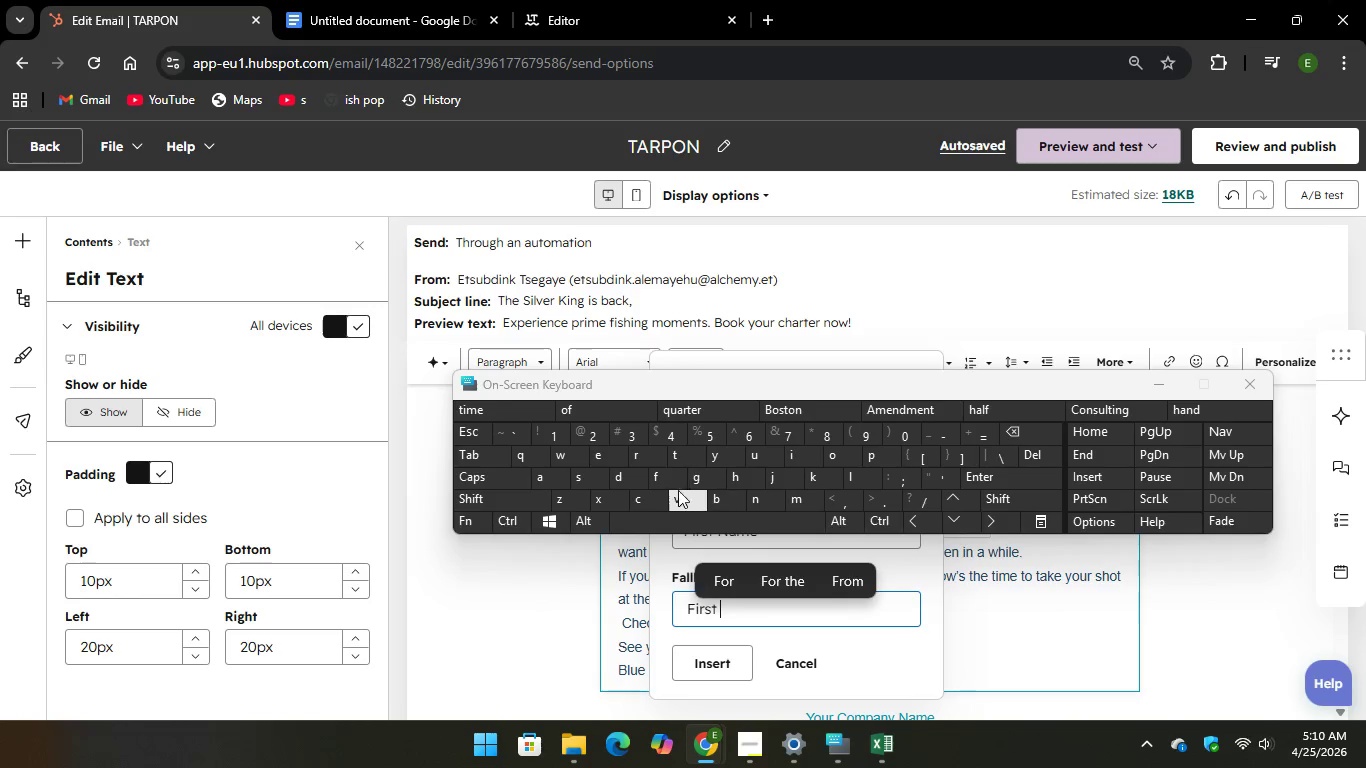 
key(Unknown)
 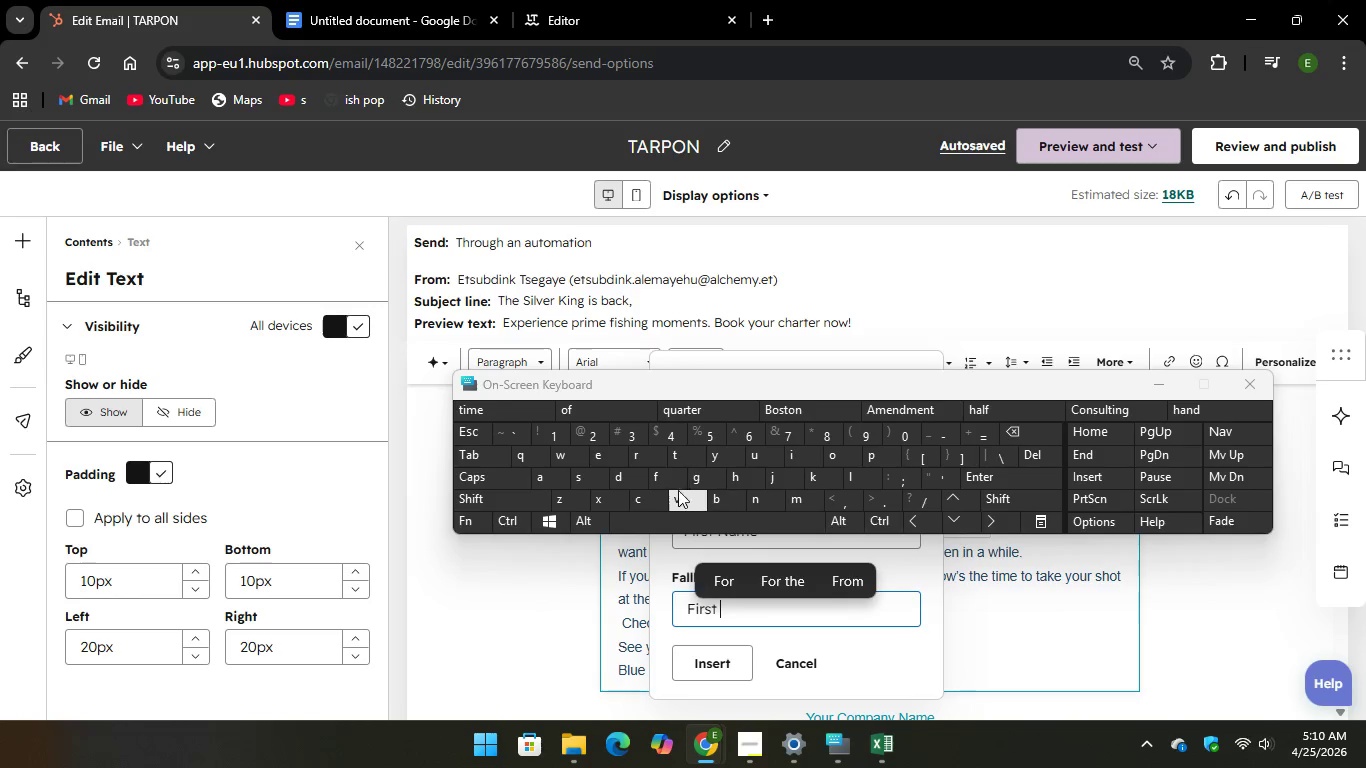 
key(Unknown)
 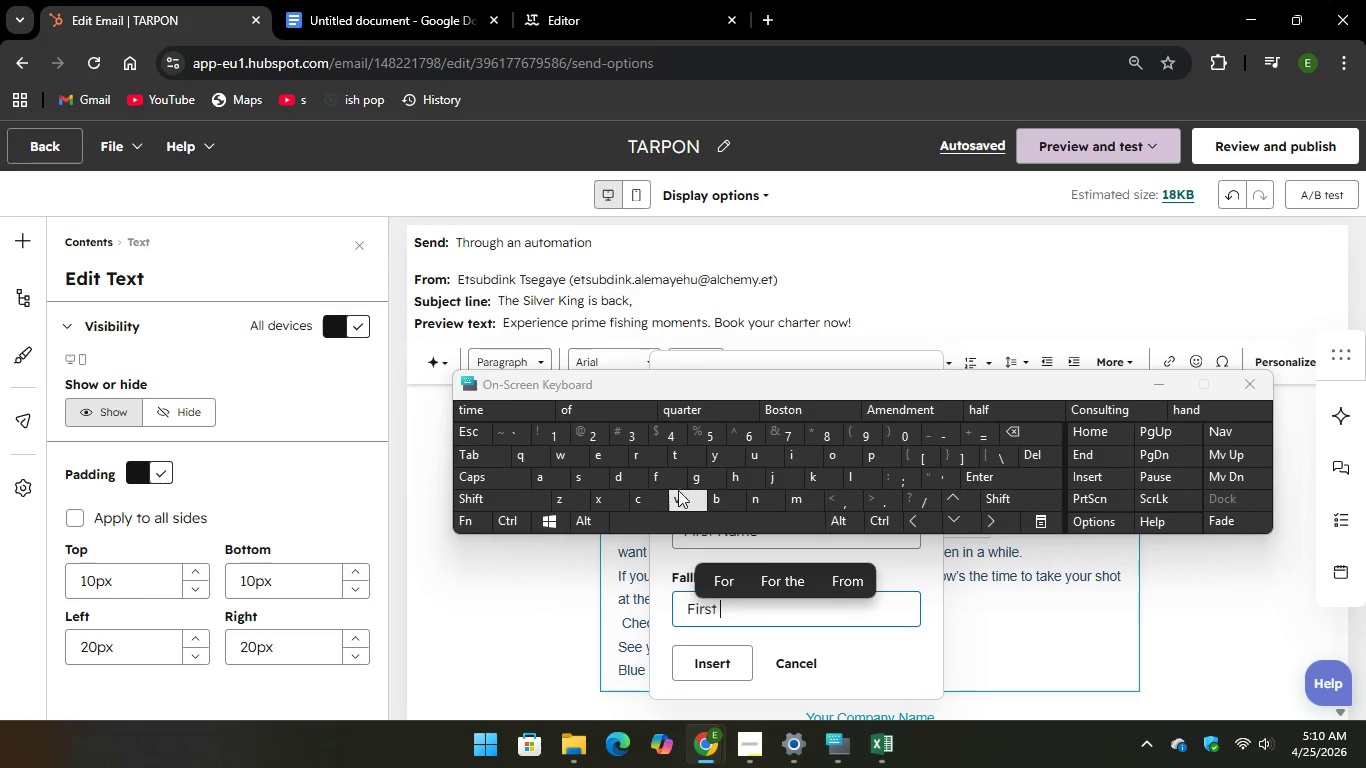 
key(Unknown)
 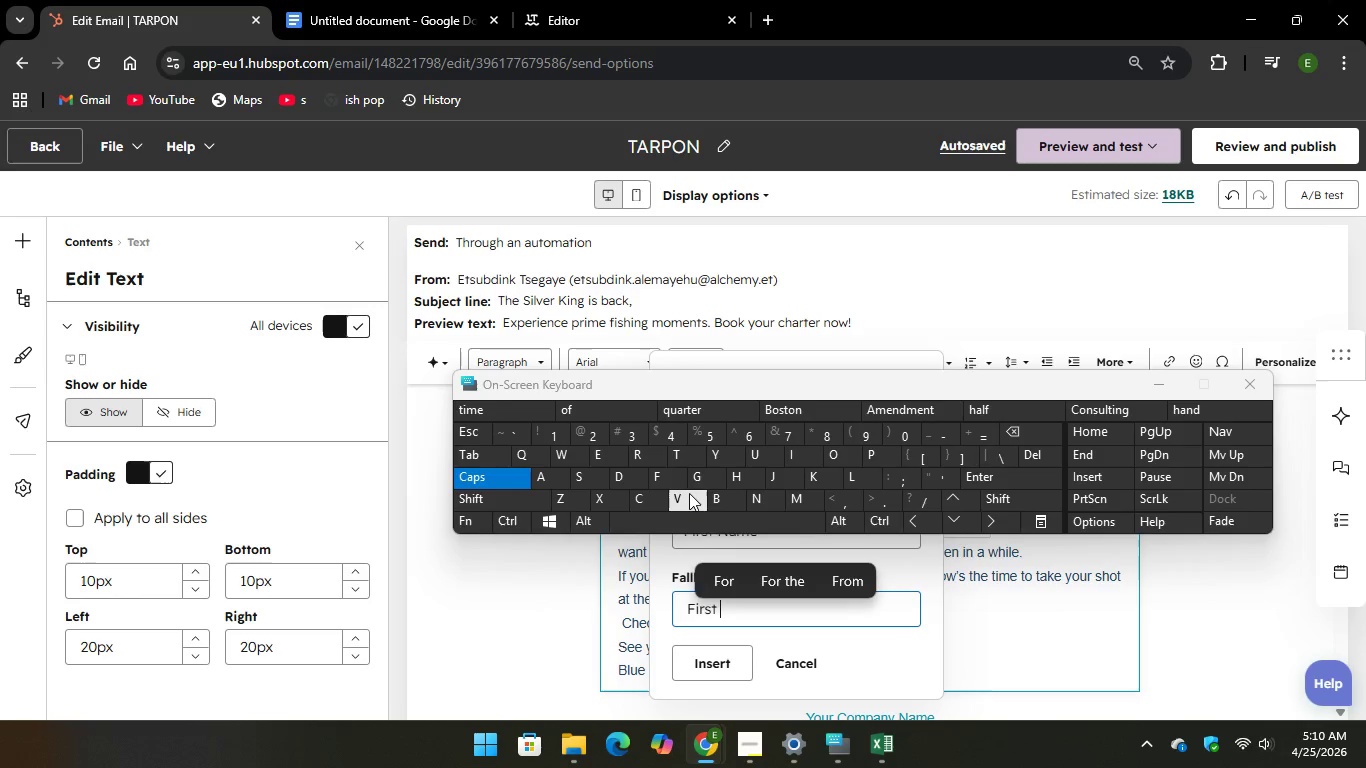 
key(Unknown)
 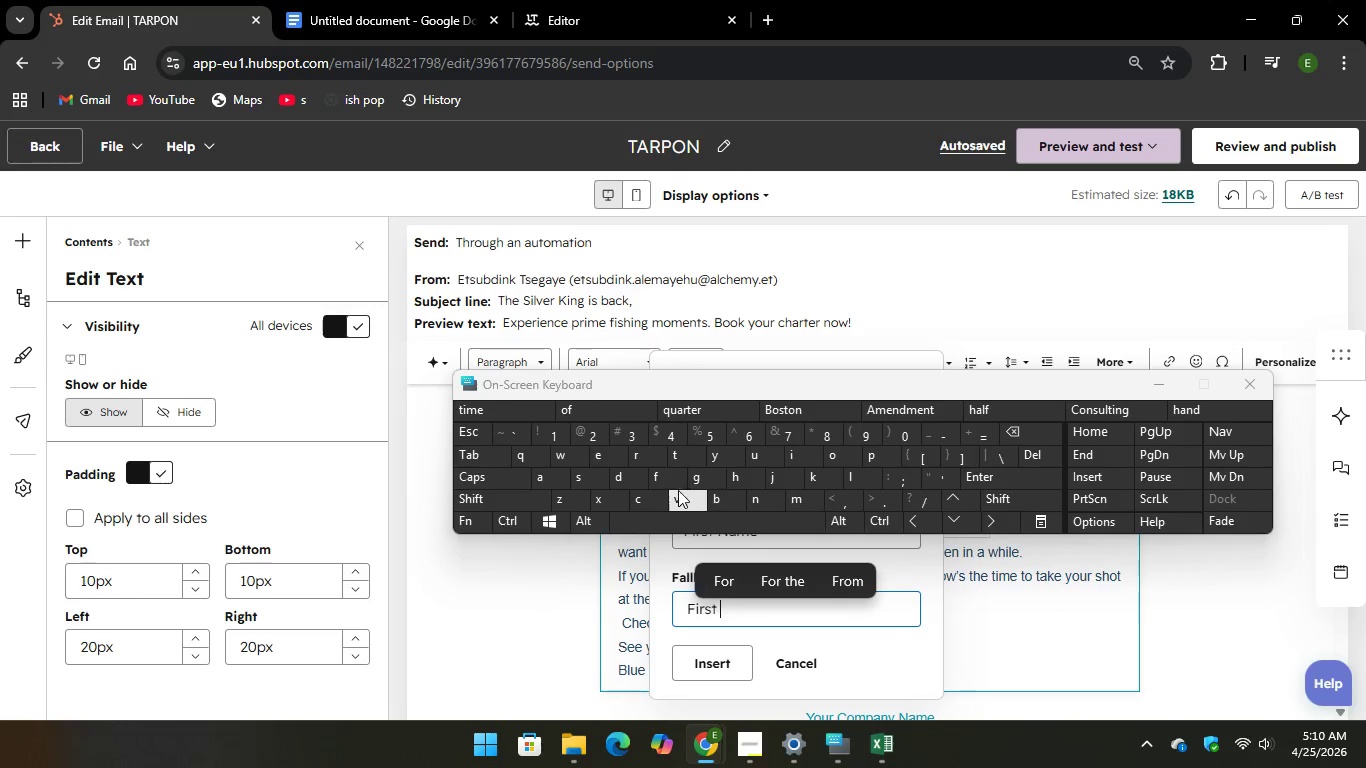 
key(N)
 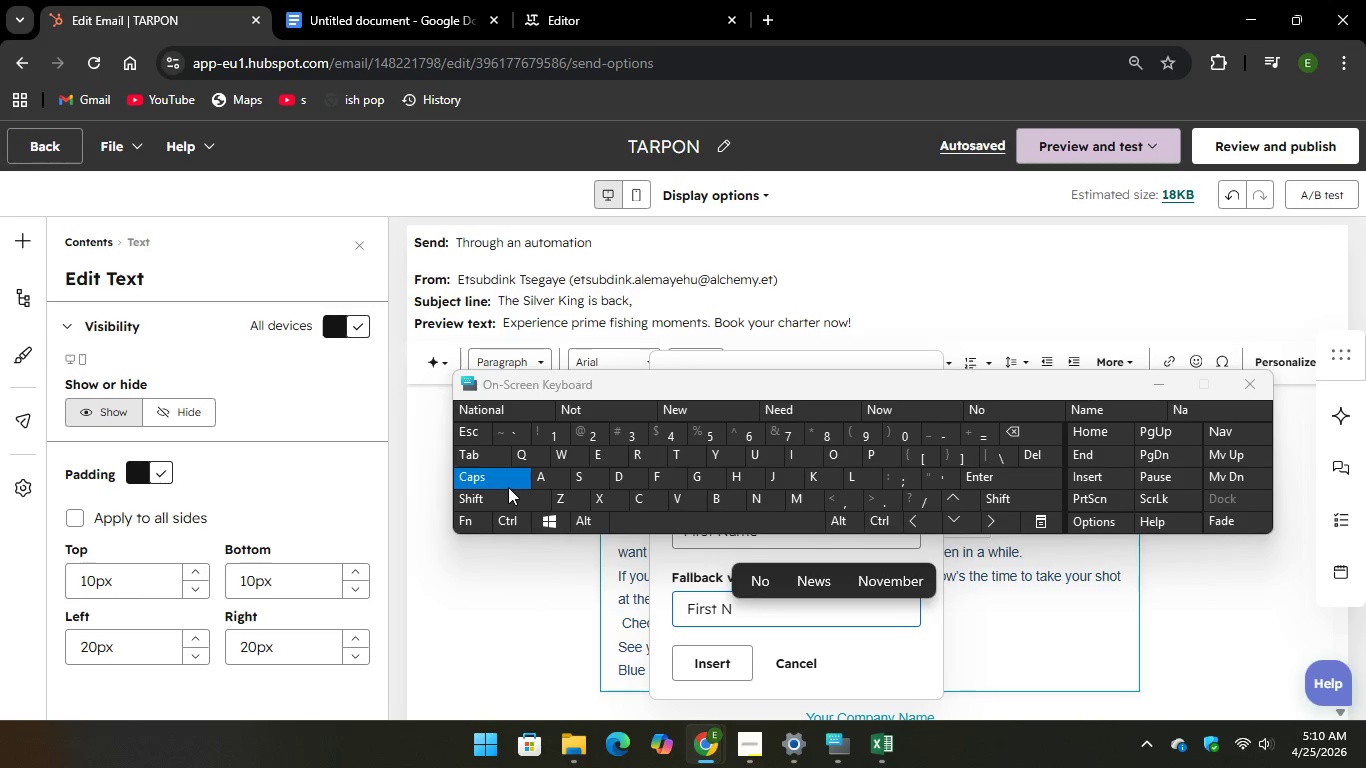 
key(CapsLock)
 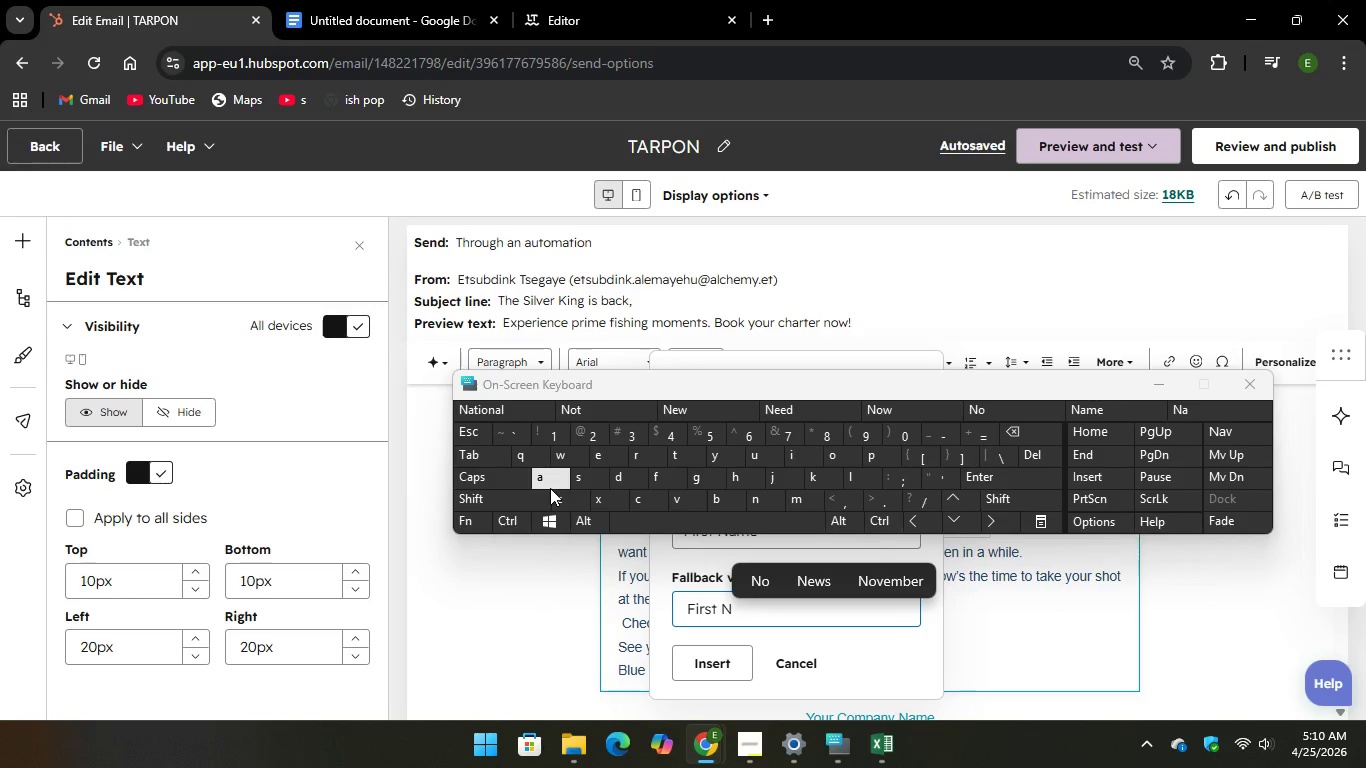 
key(A)
 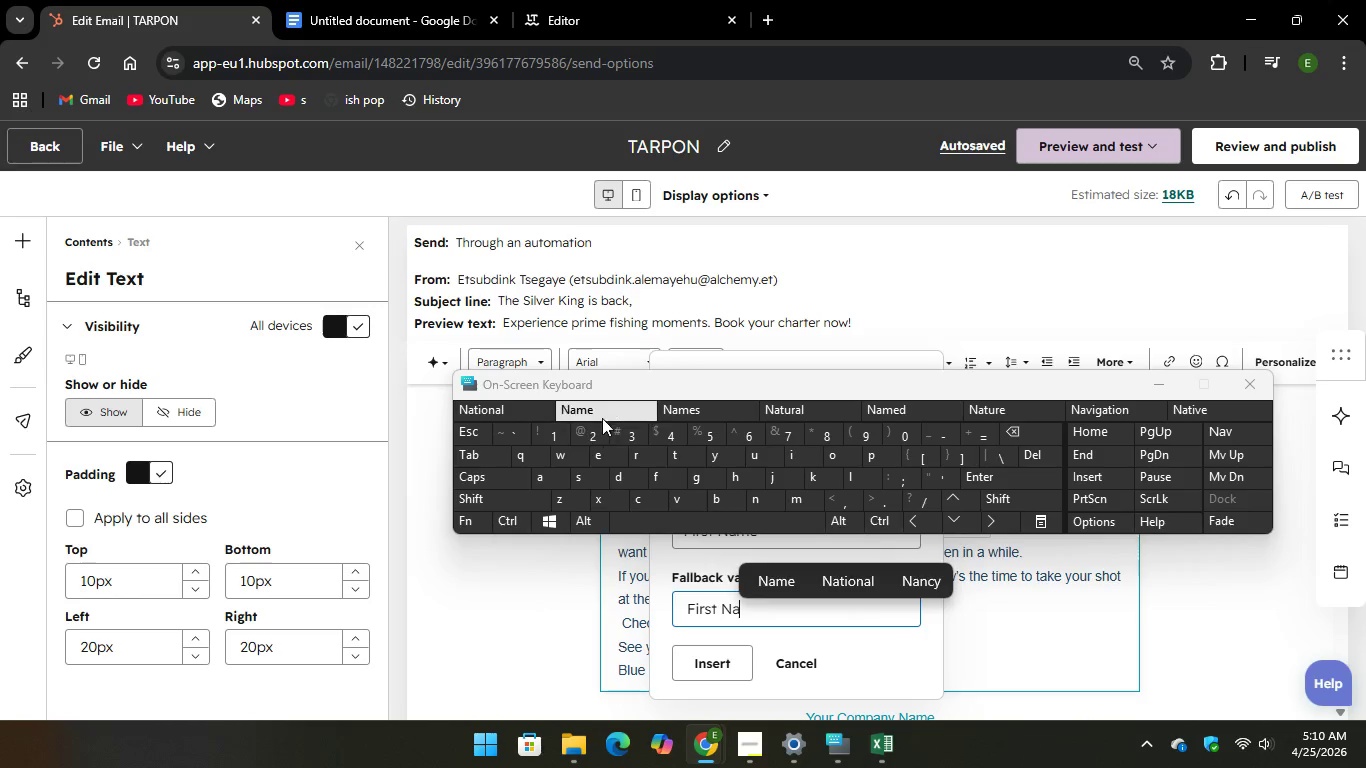 
key(Unknown)
 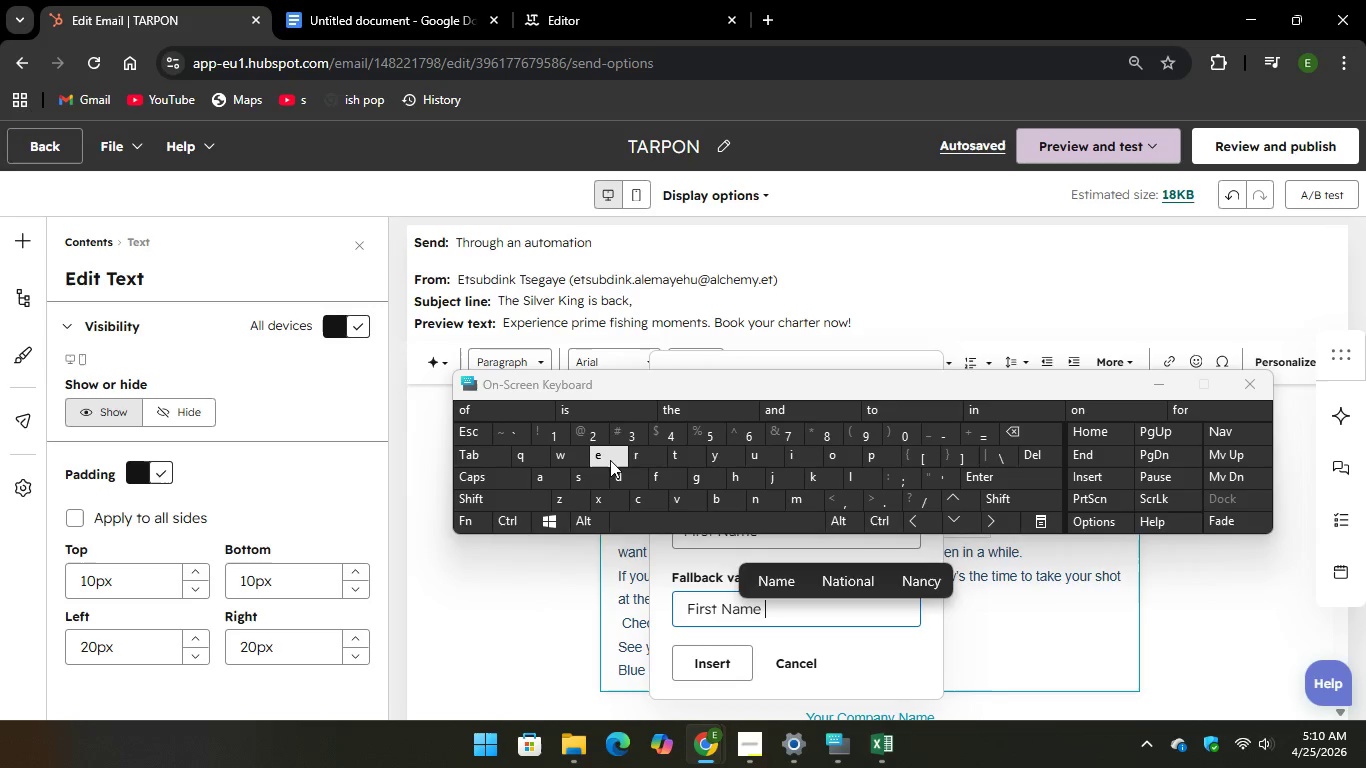 
left_click([696, 648])
 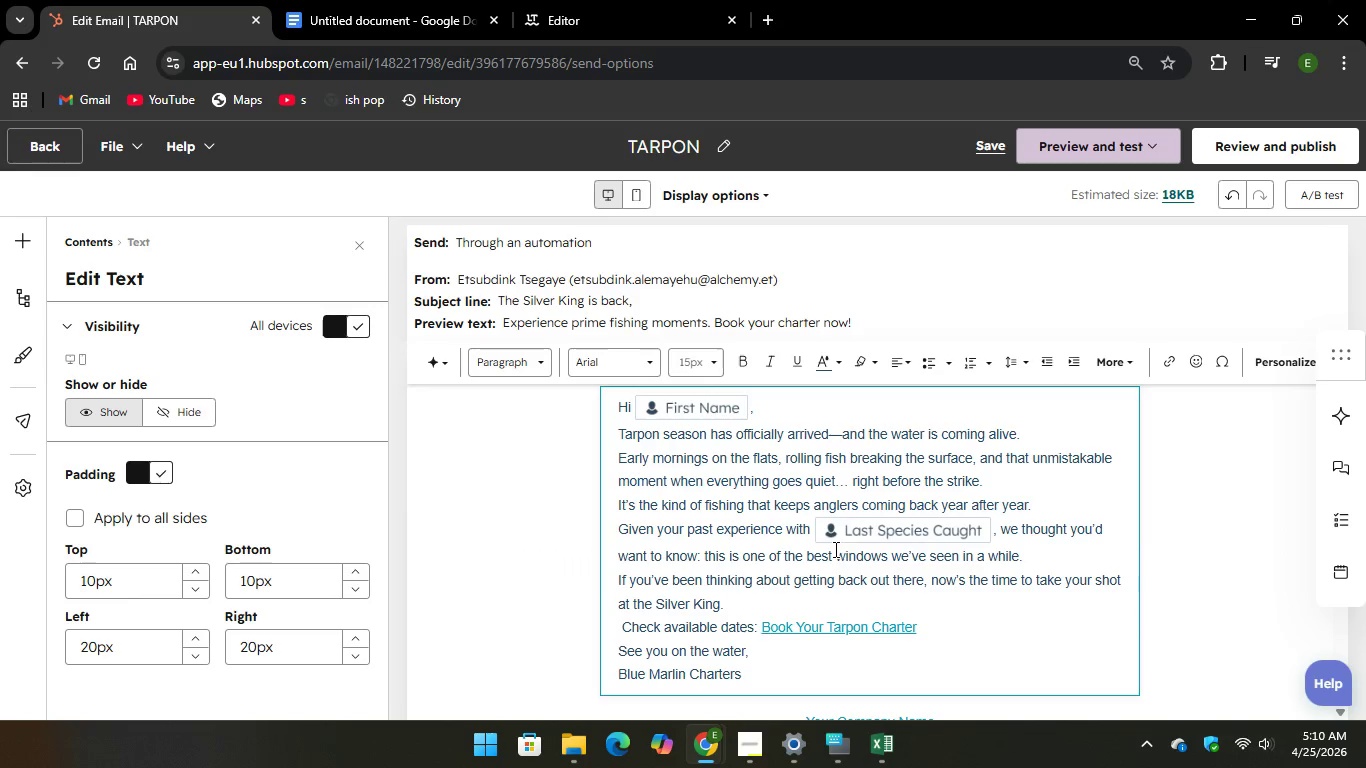 
left_click([900, 531])
 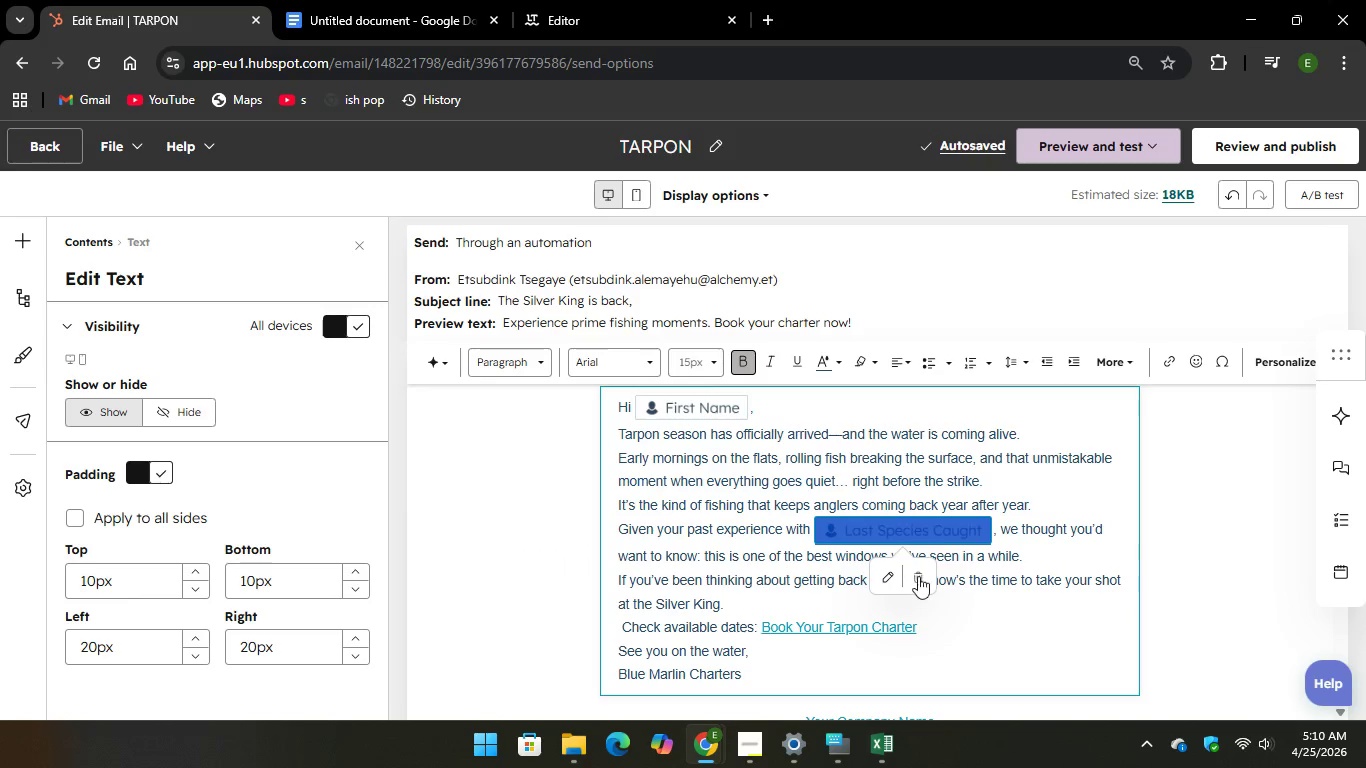 
left_click([920, 577])
 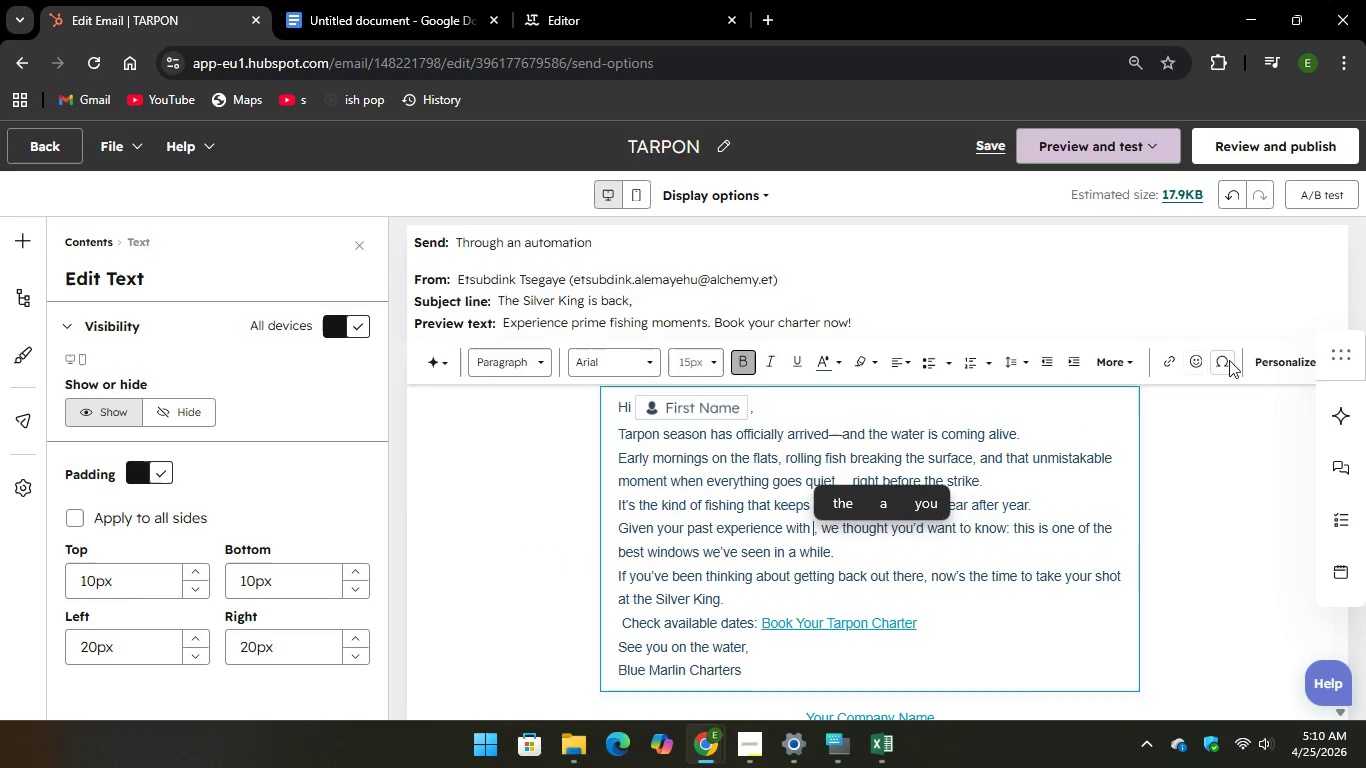 
left_click([1285, 360])
 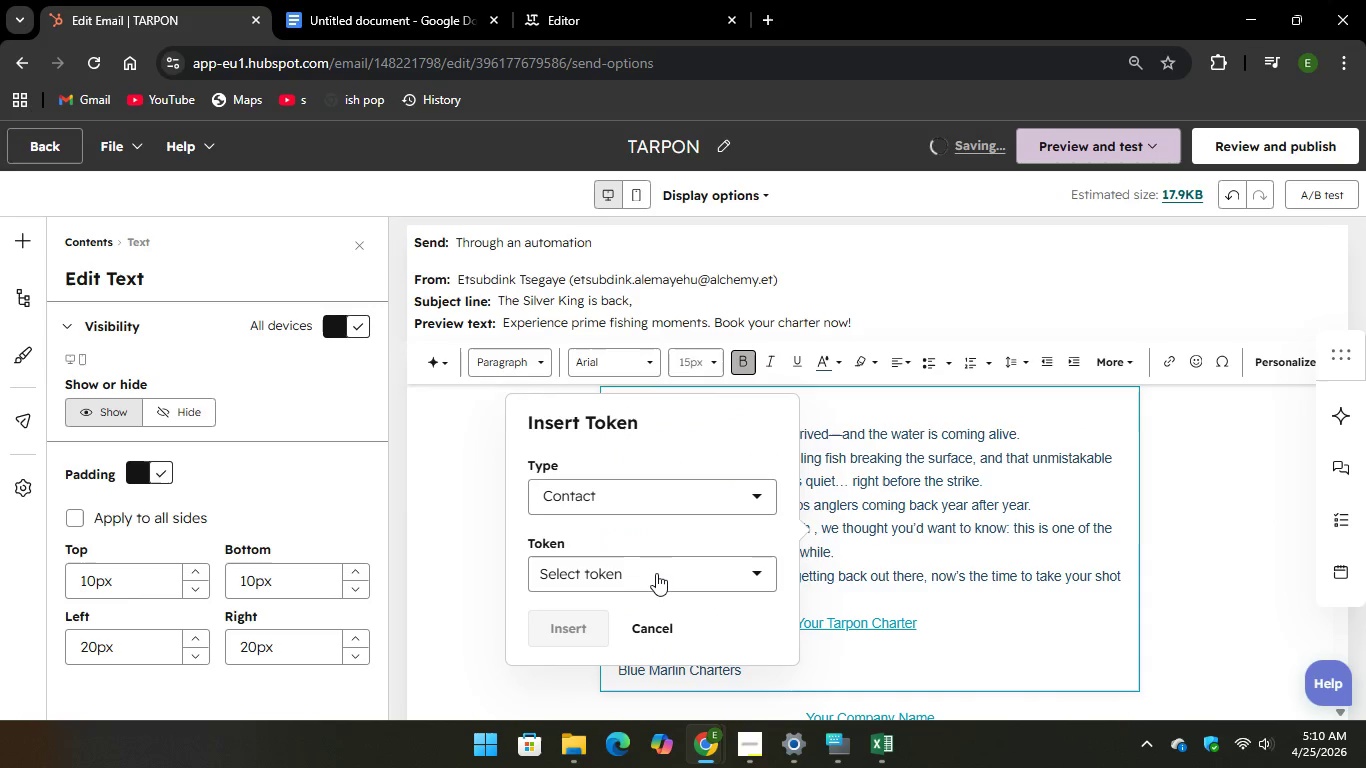 
left_click([656, 573])
 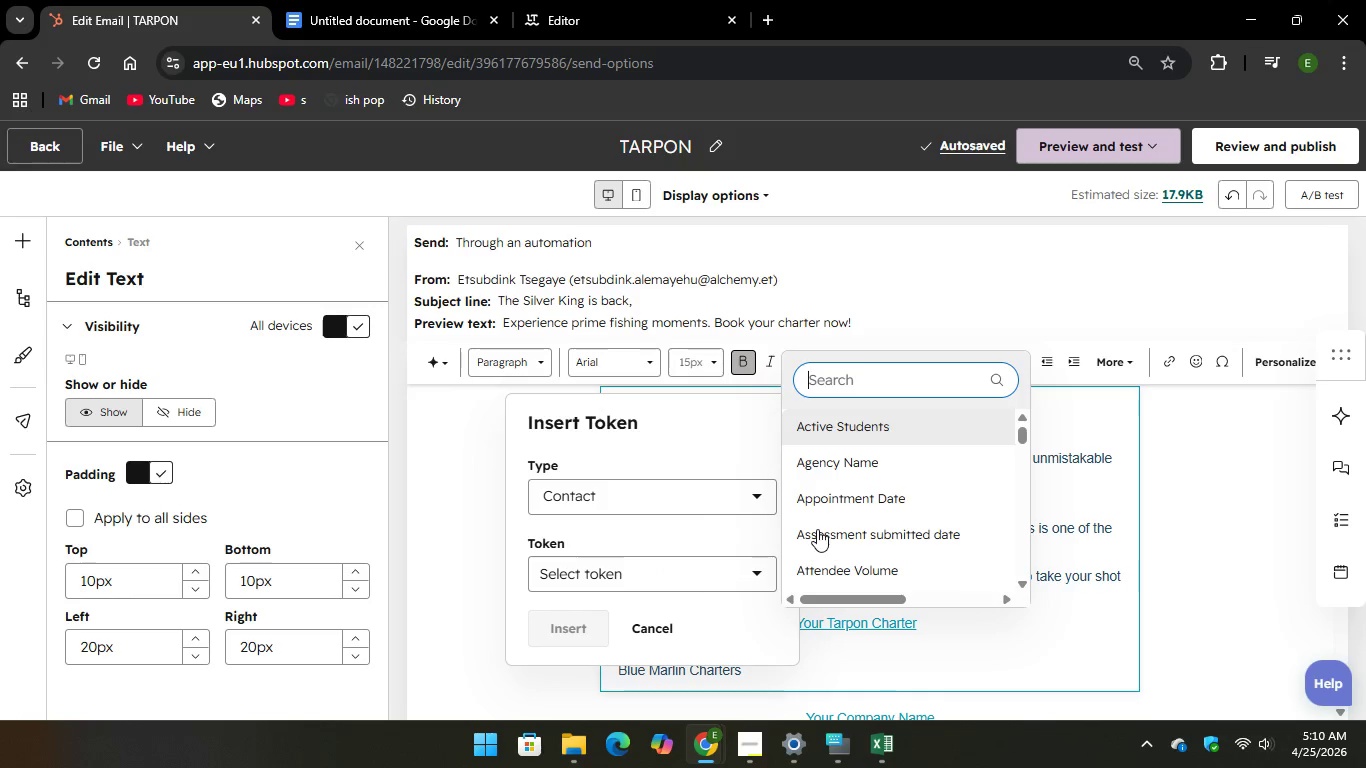 
scroll: coordinate [888, 474], scroll_direction: down, amount: 5.0
 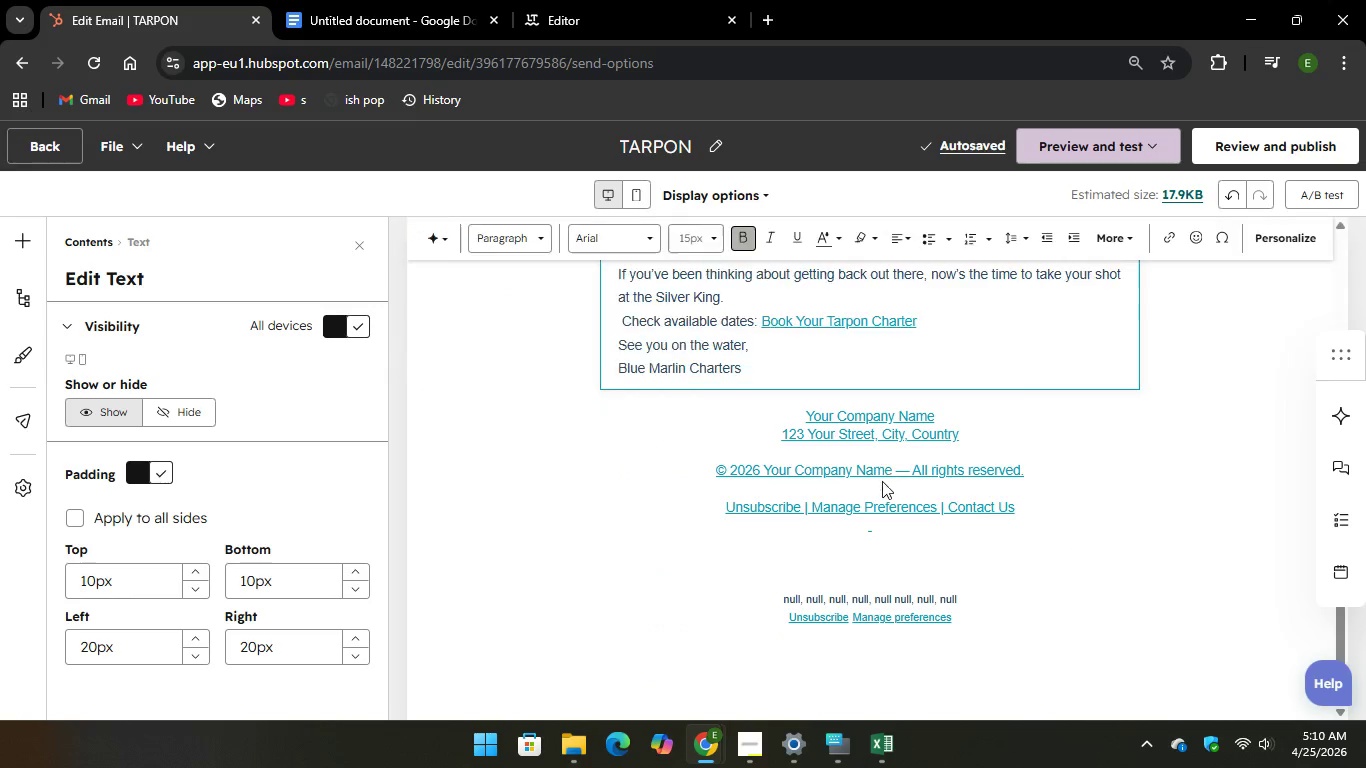 
scroll: coordinate [882, 481], scroll_direction: up, amount: 6.0
 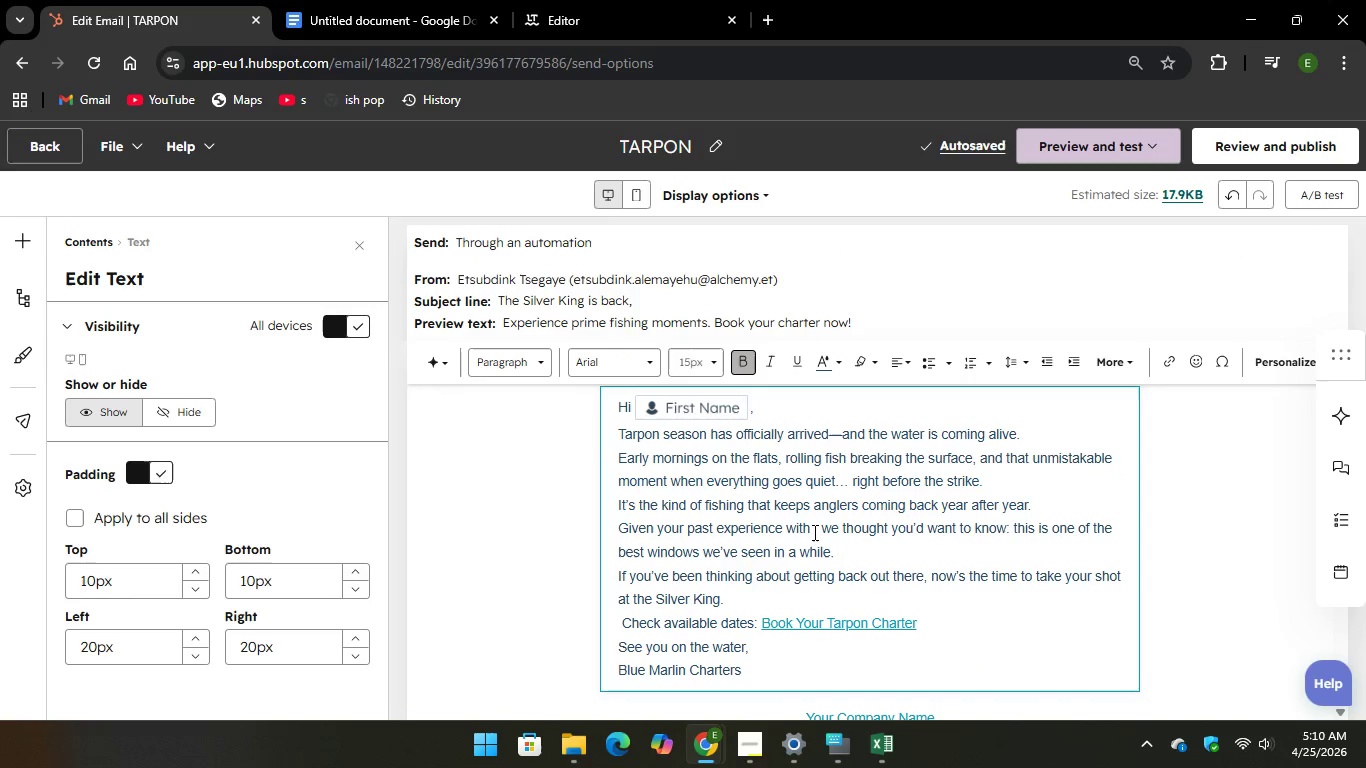 
left_click([812, 532])
 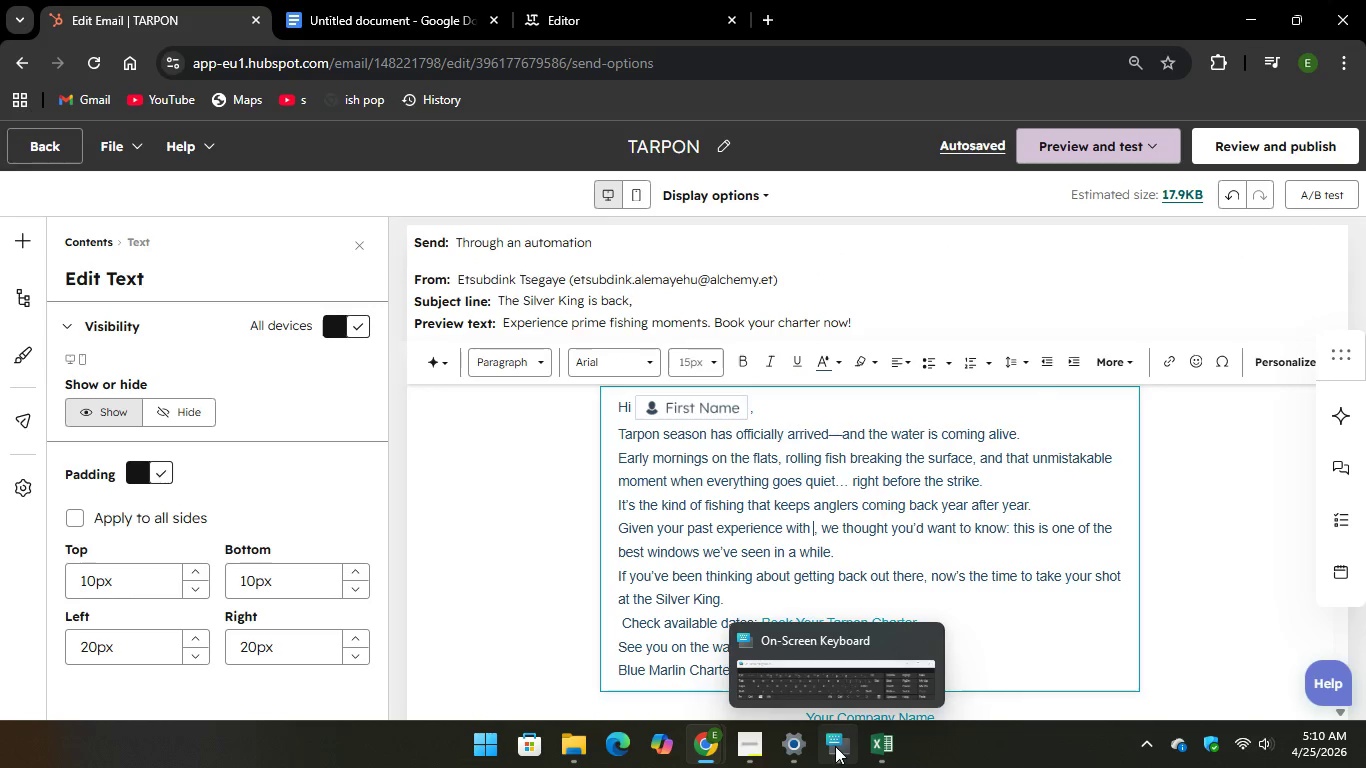 
wait(5.75)
 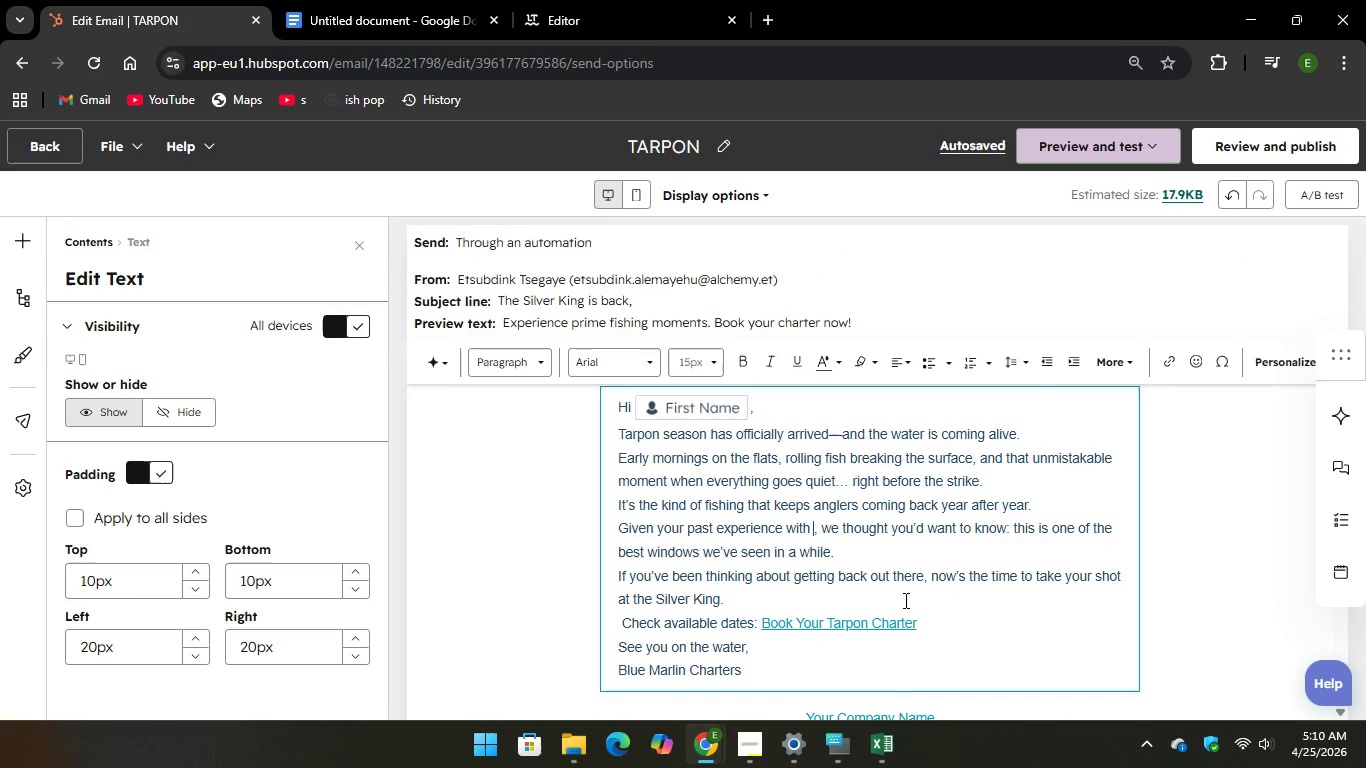 
left_click([1268, 363])
 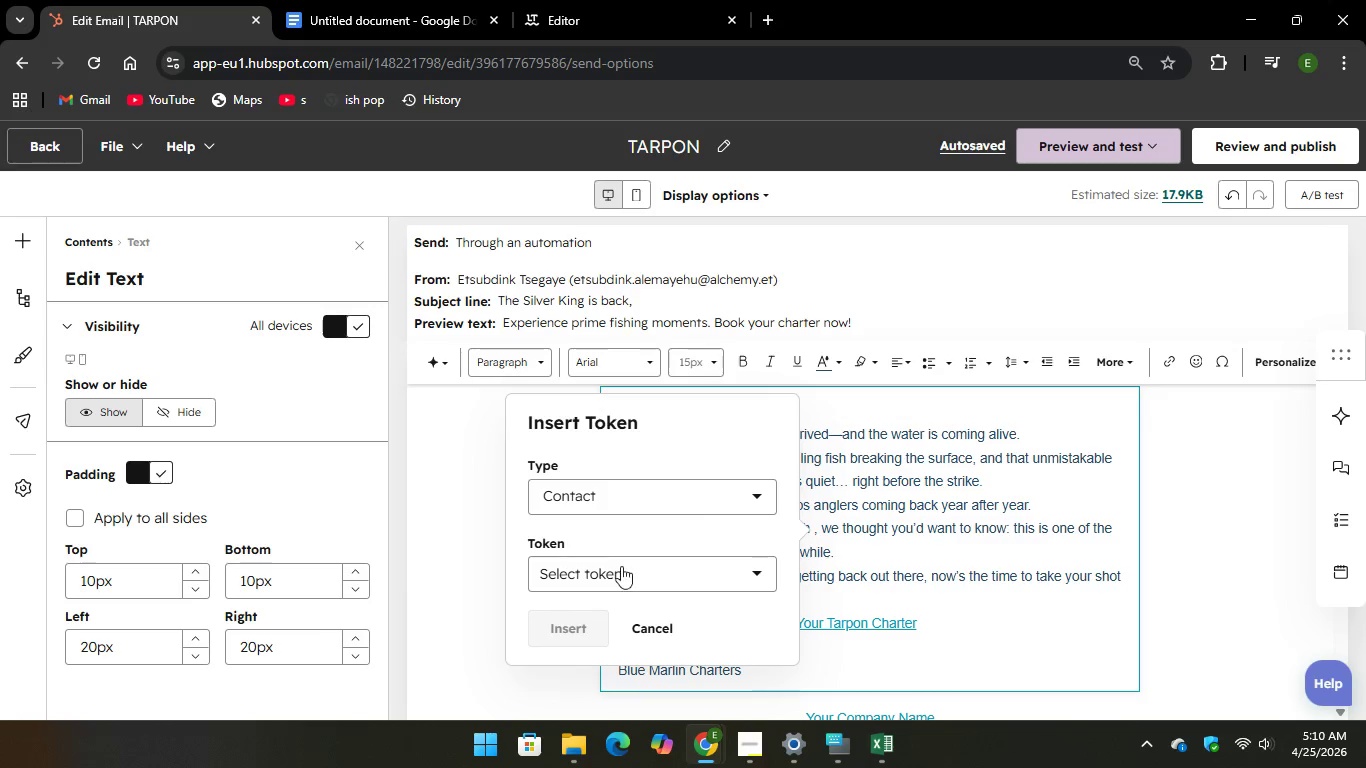 
left_click([624, 564])
 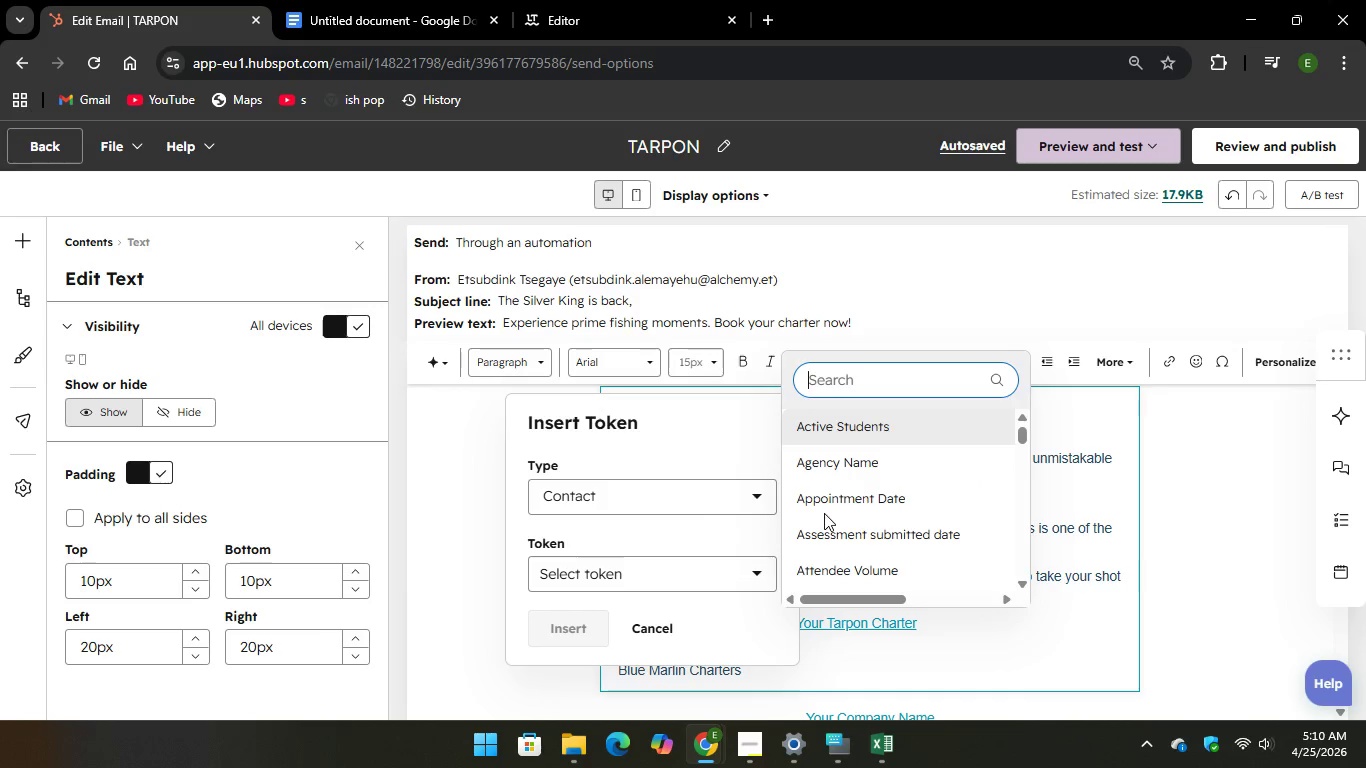 
scroll: coordinate [864, 489], scroll_direction: down, amount: 62.0
 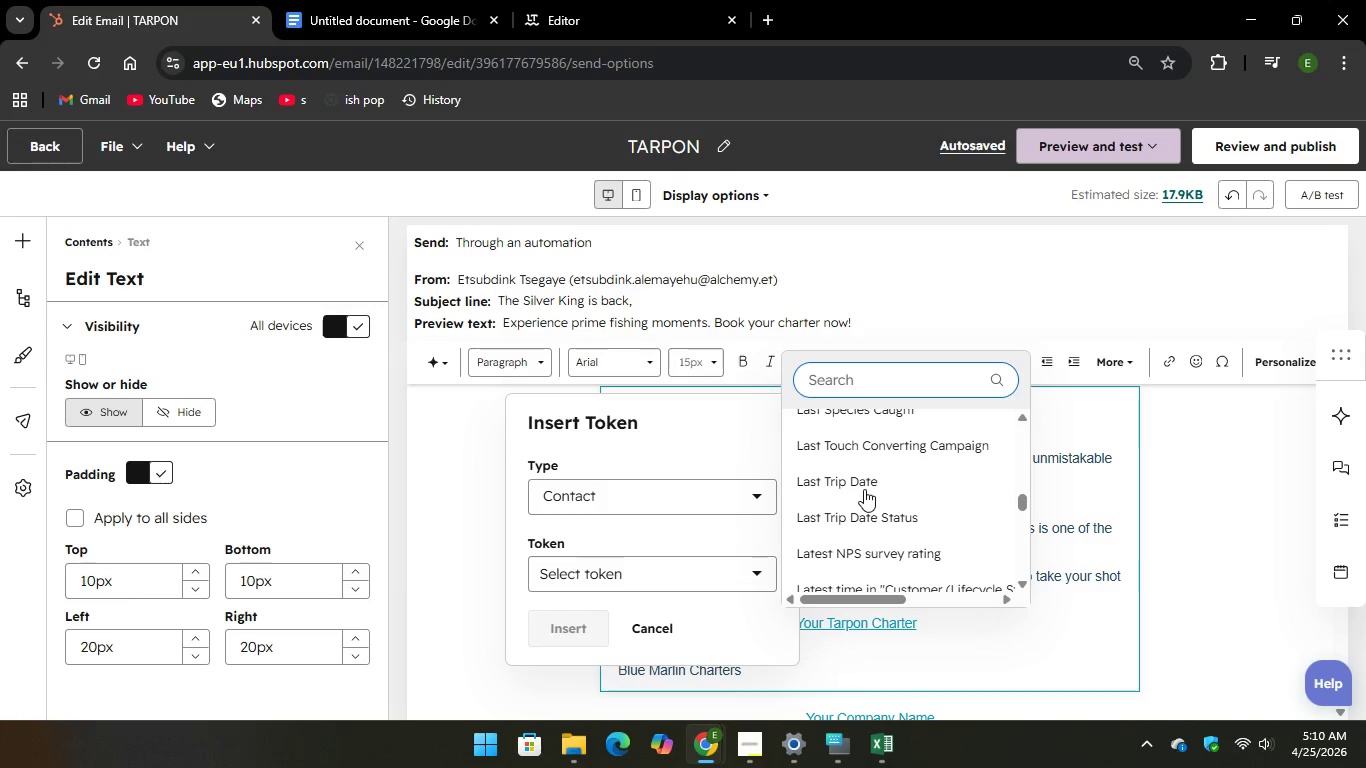 
scroll: coordinate [864, 489], scroll_direction: up, amount: 1.0
 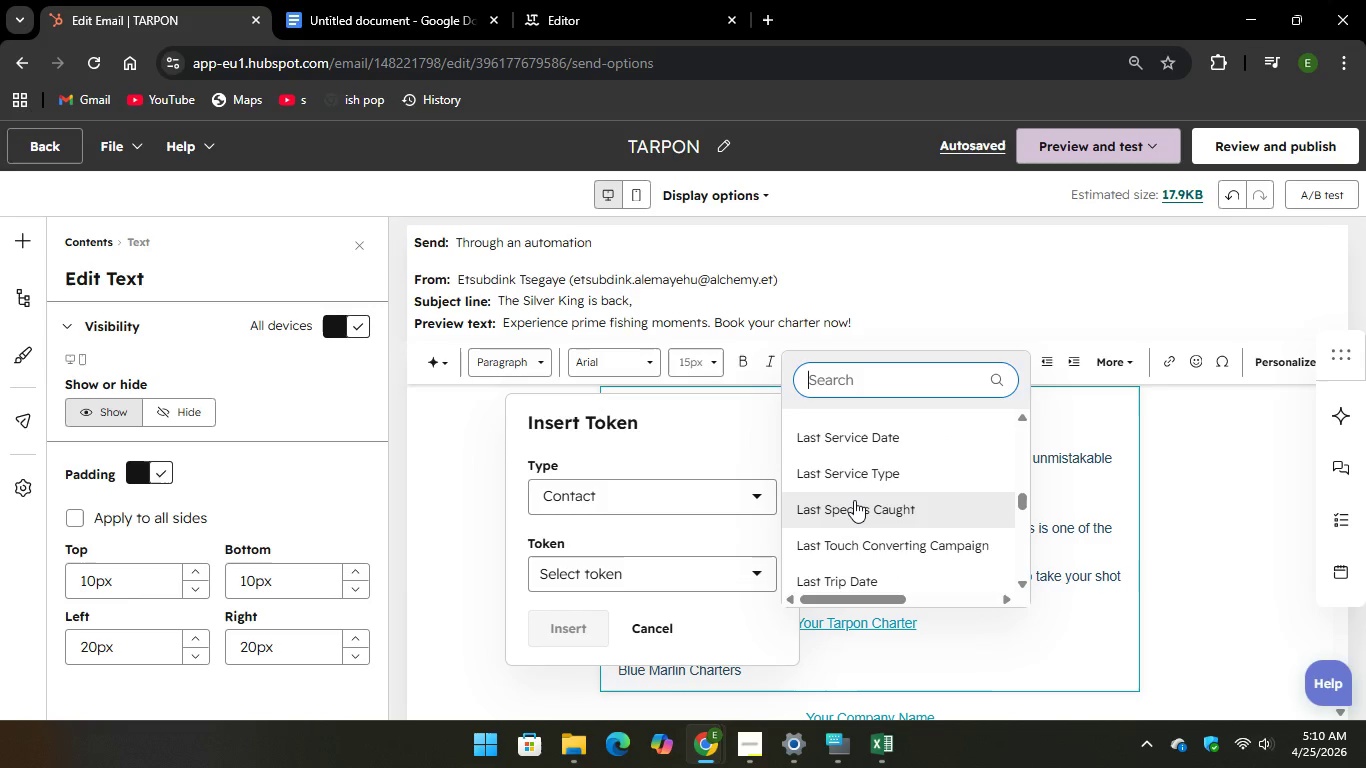 
left_click([854, 500])
 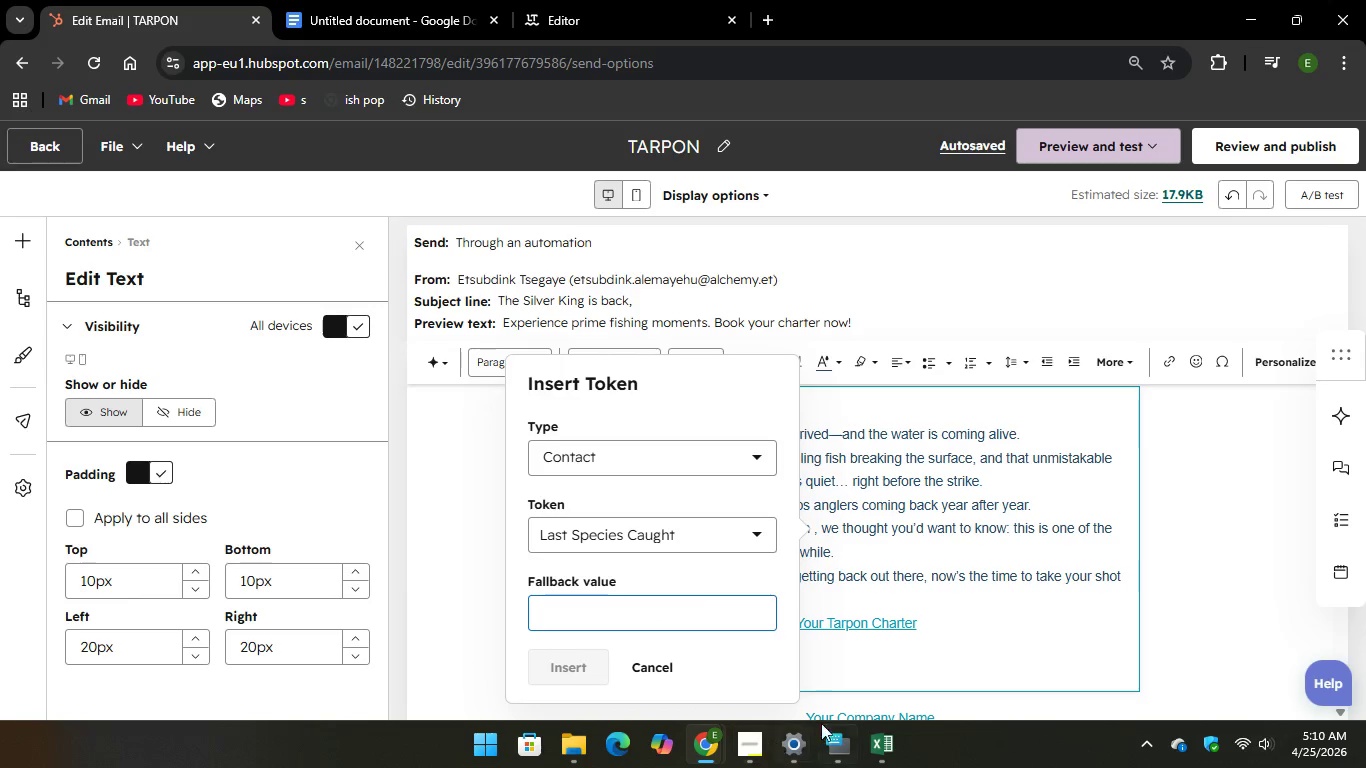 
left_click([833, 745])
 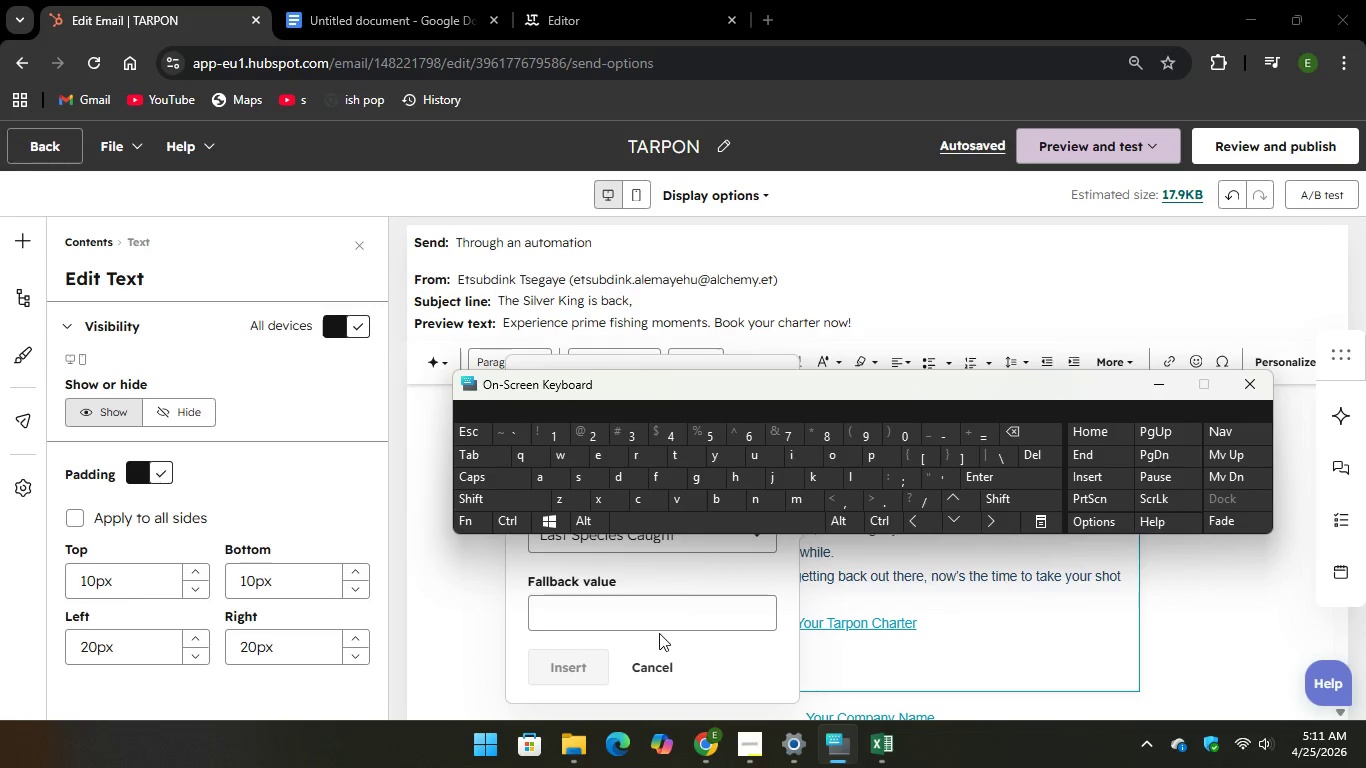 
left_click([650, 616])
 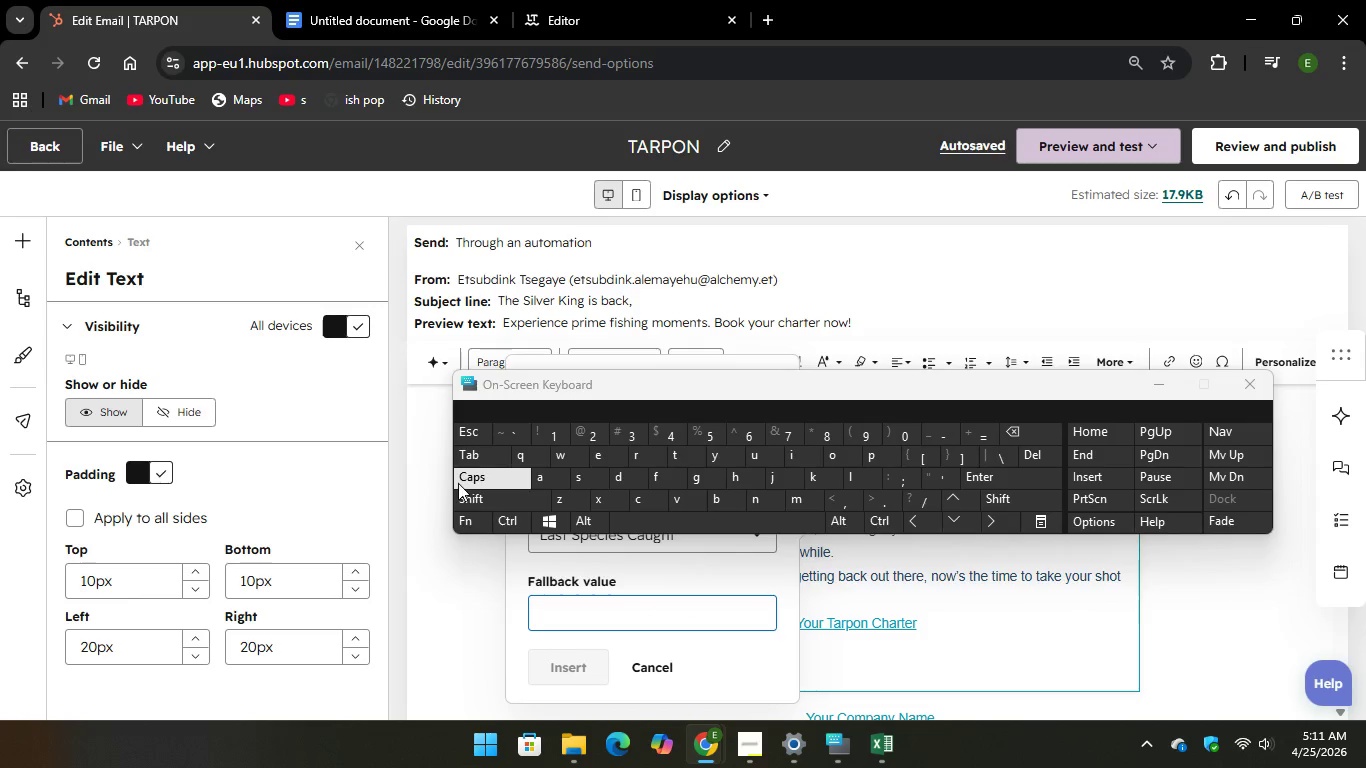 
key(CapsLock)
 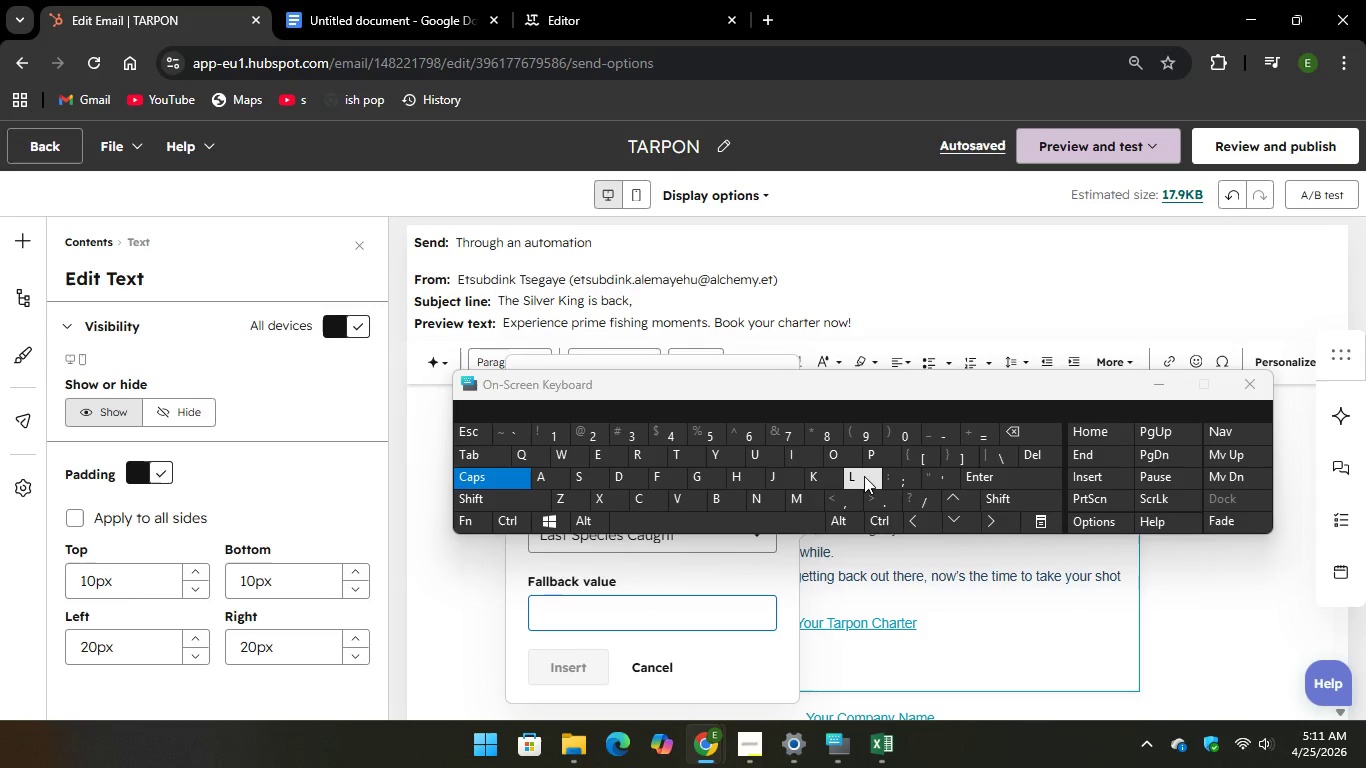 
key(L)
 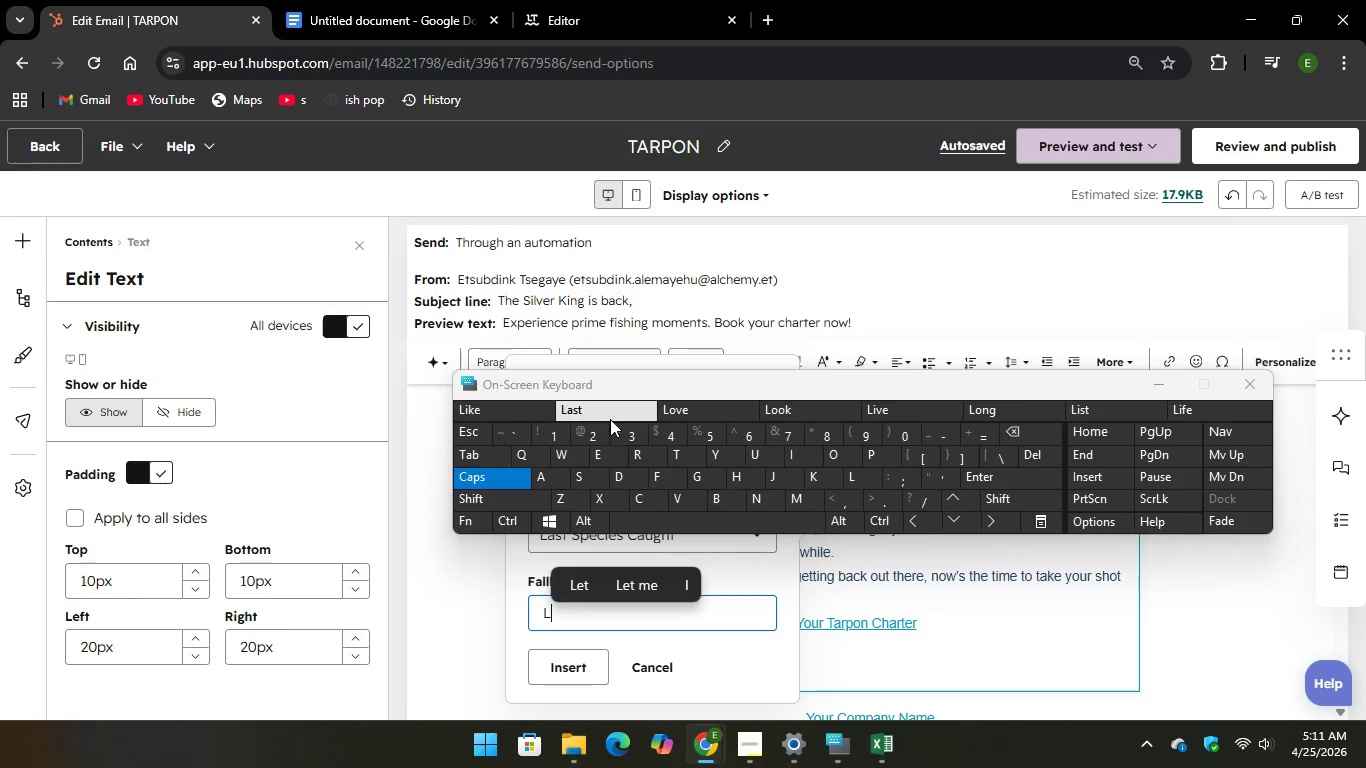 
key(Unknown)
 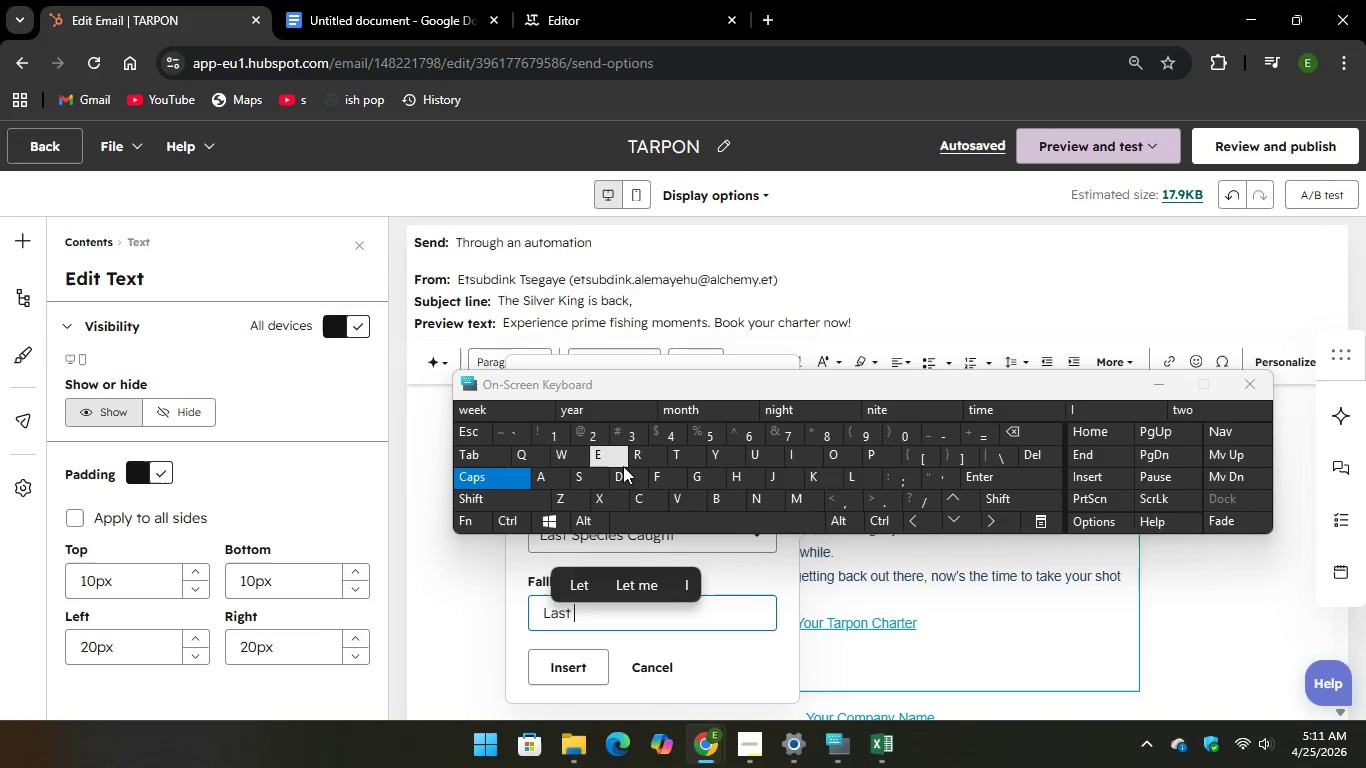 
key(Unknown)
 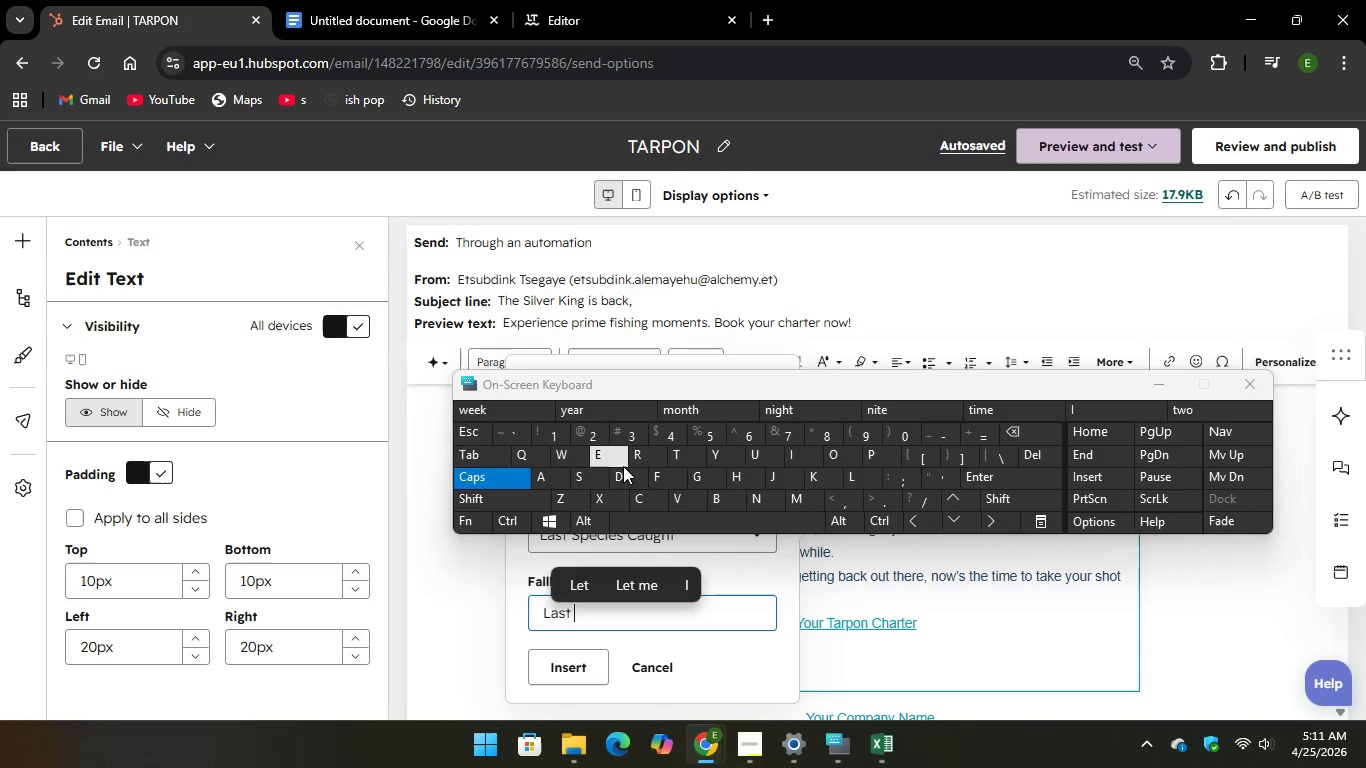 
key(Unknown)
 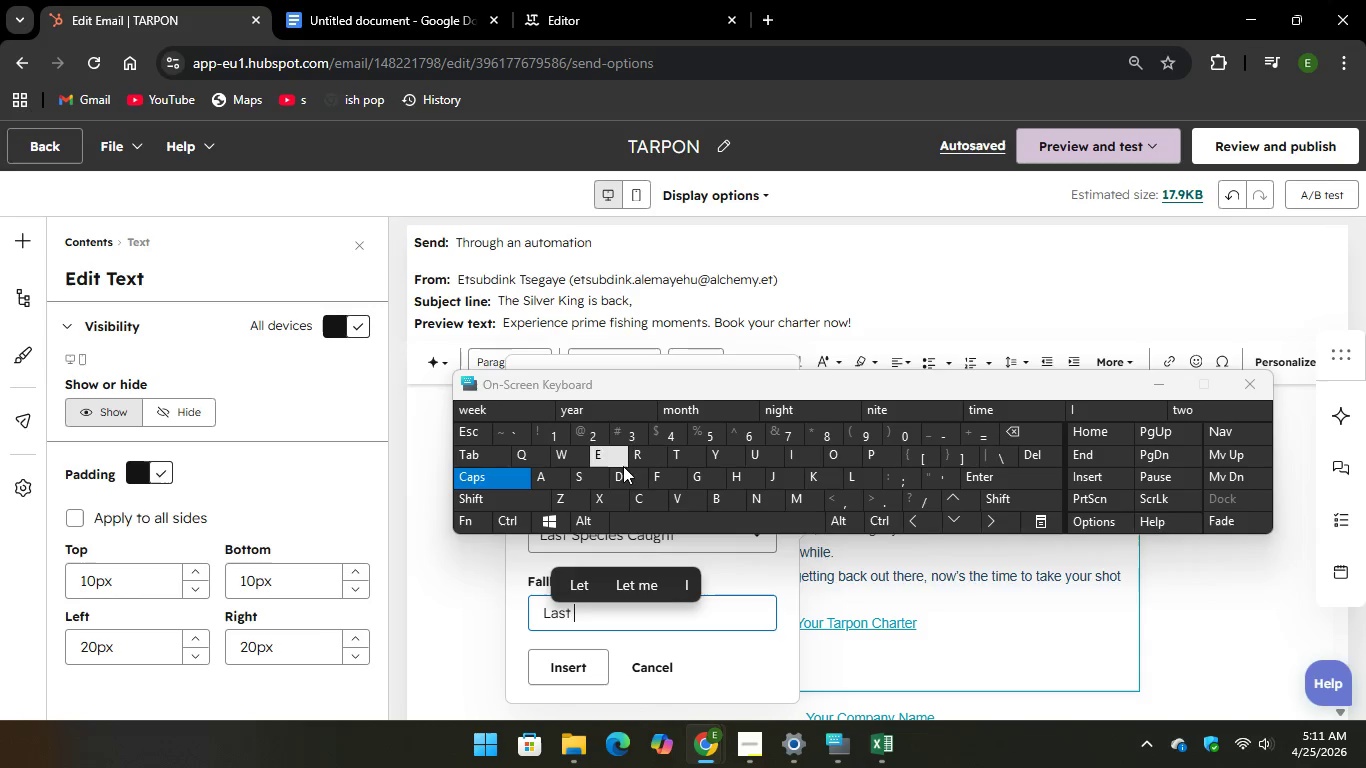 
key(Unknown)
 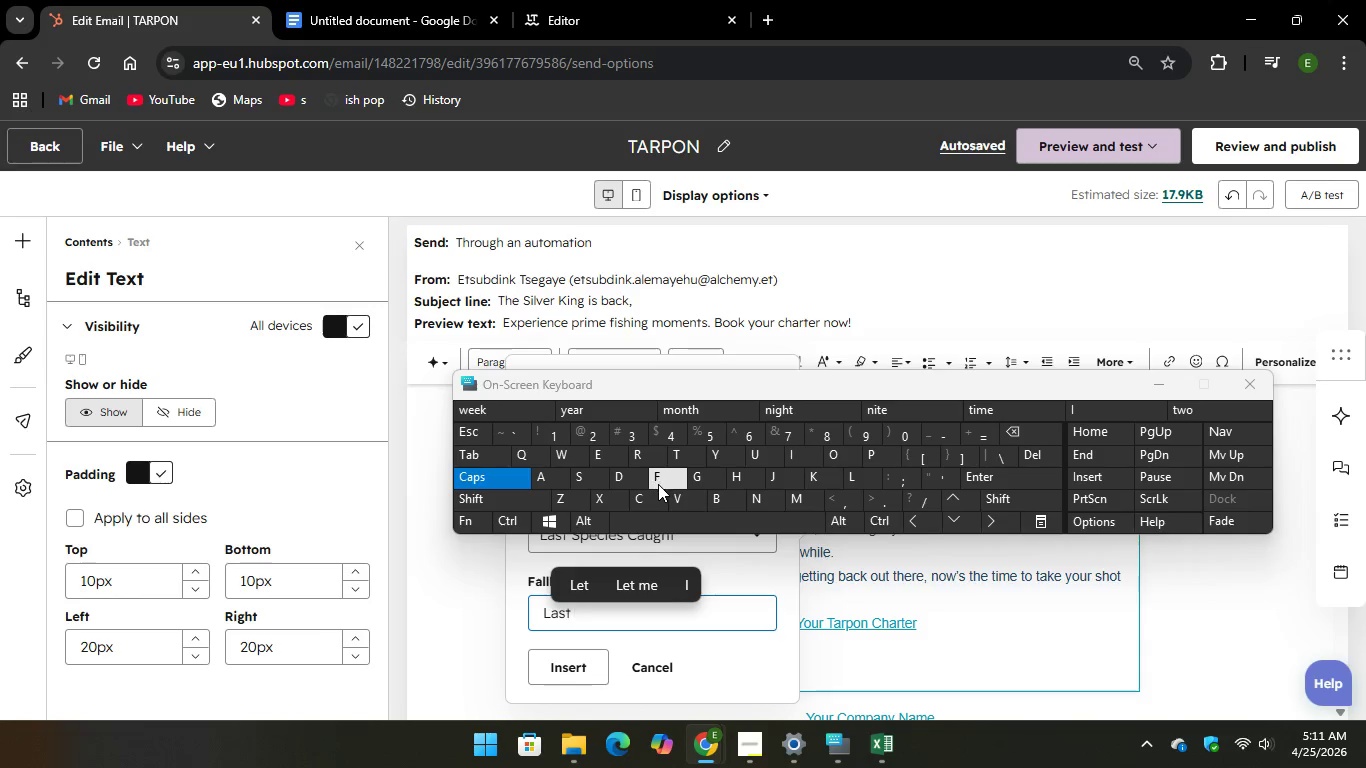 
key(S)
 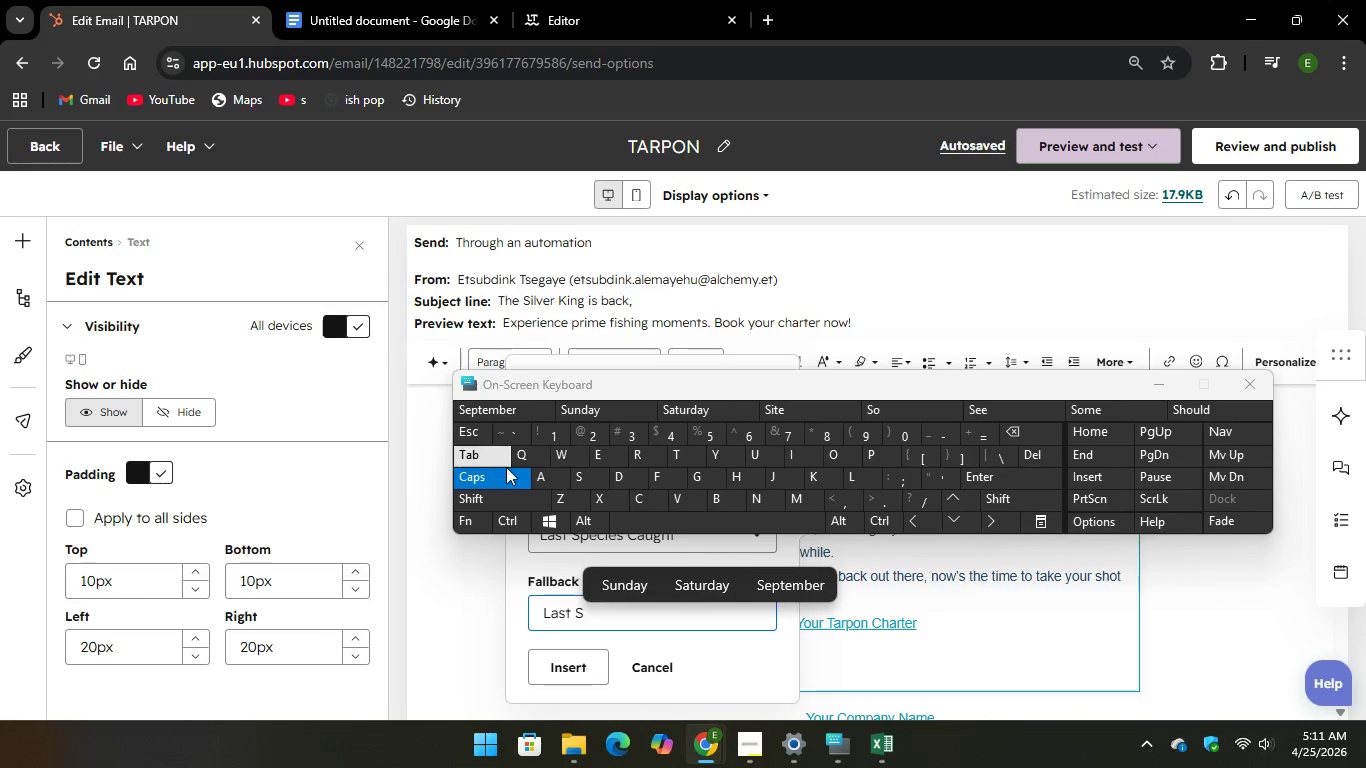 
hold_key(key=CapsLock, duration=24.11)
 